 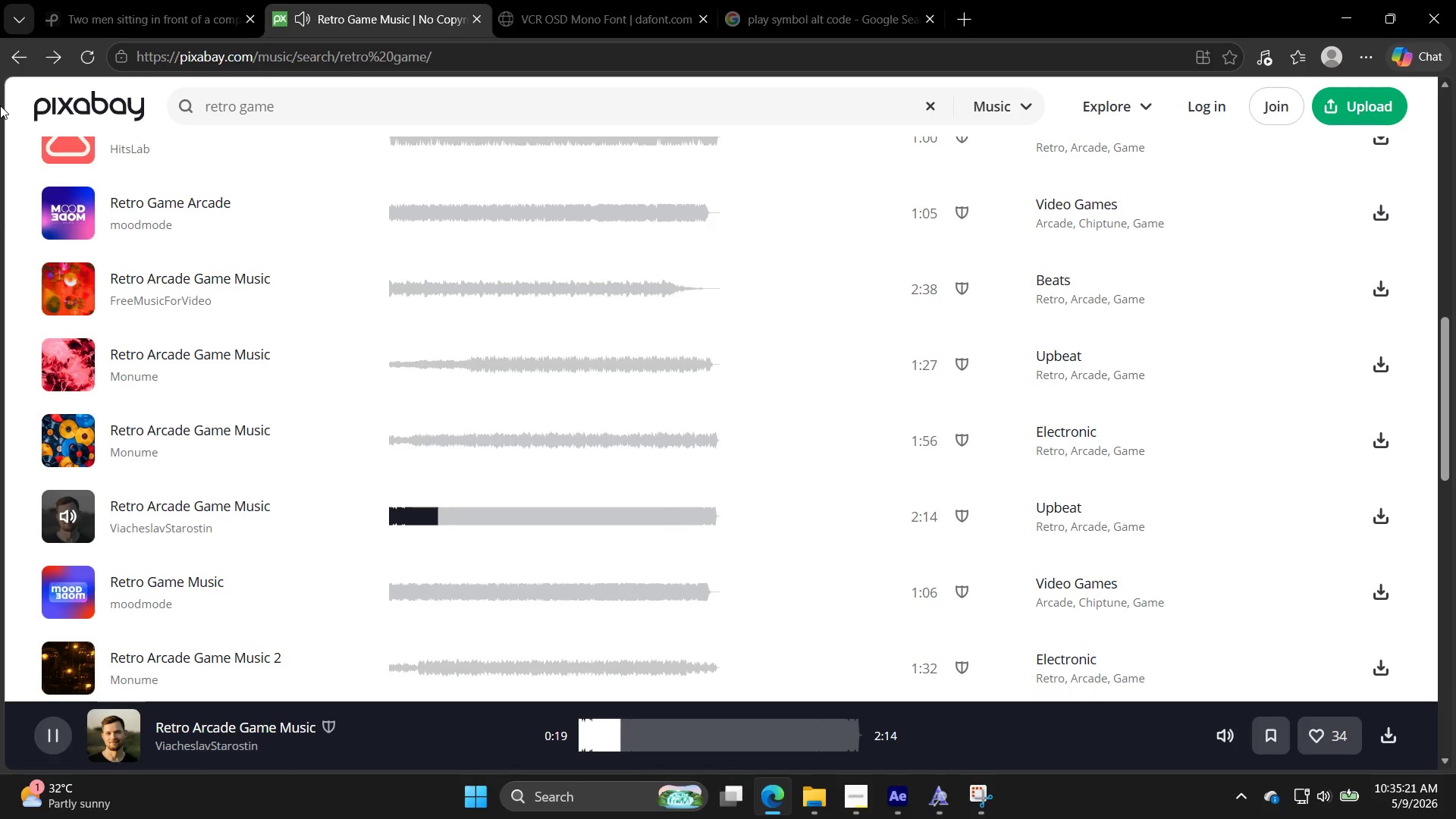 
left_click([49, 602])
 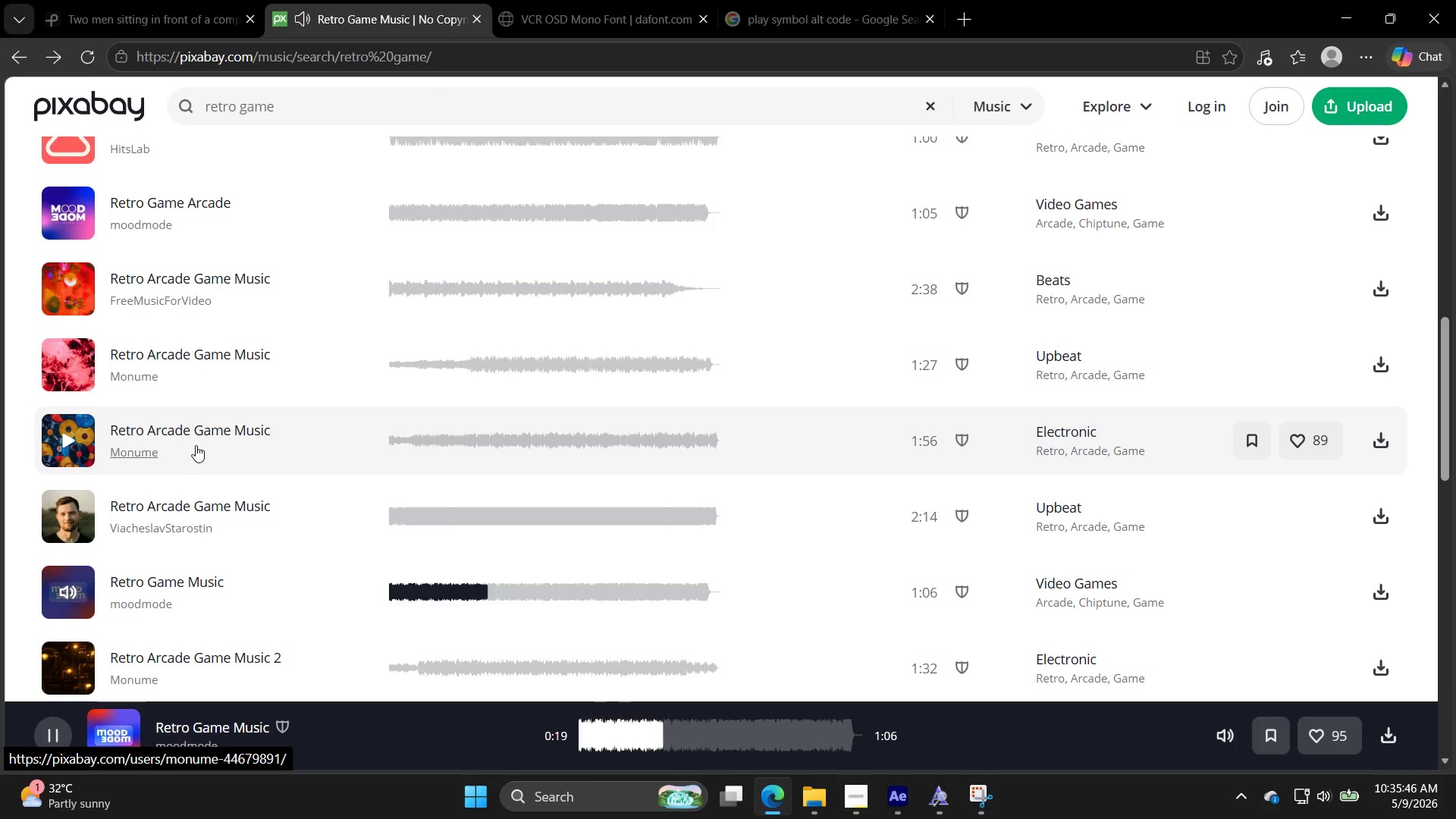 
wait(25.38)
 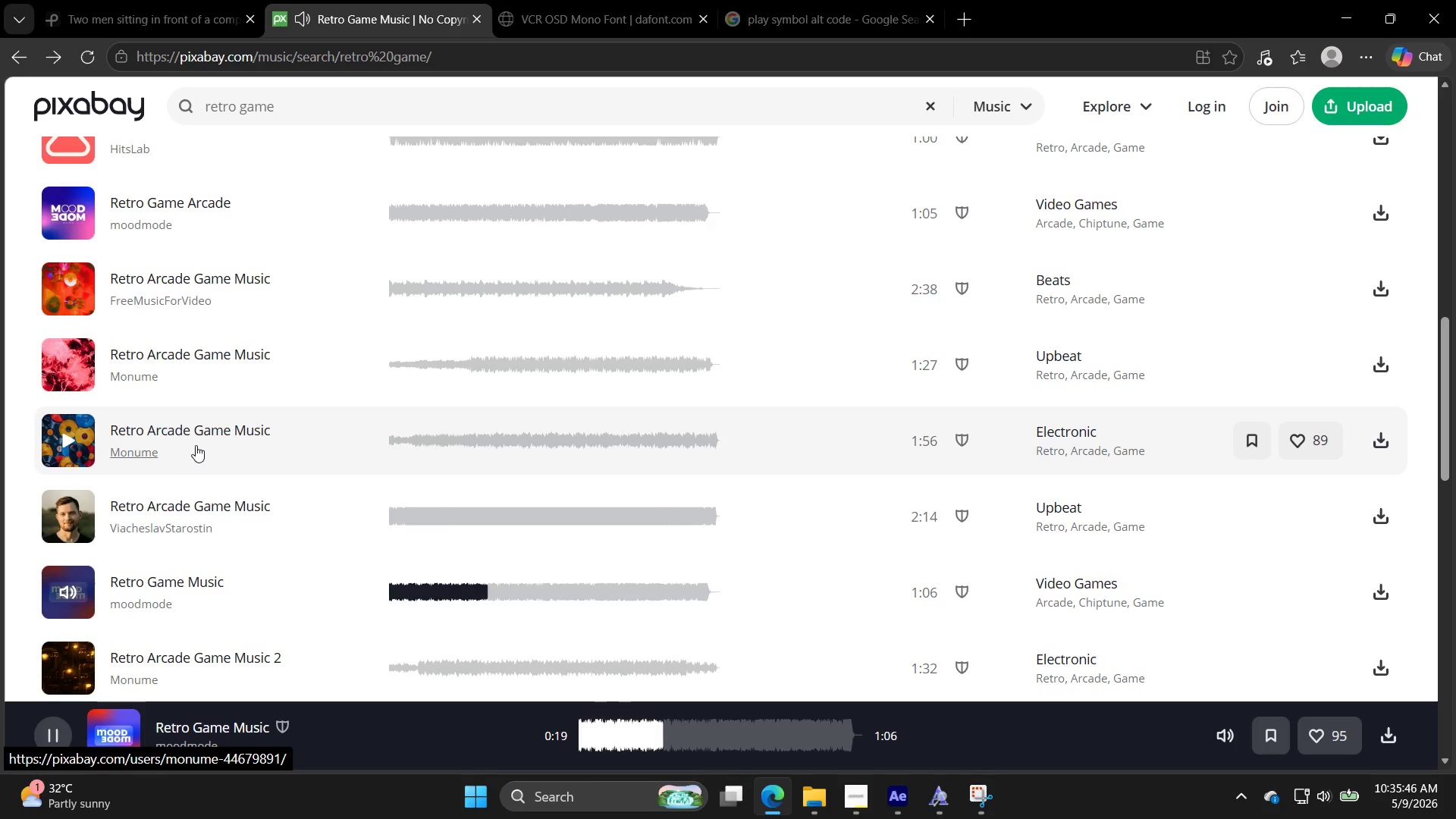 
scroll: coordinate [0, 466], scroll_direction: down, amount: 2.0
 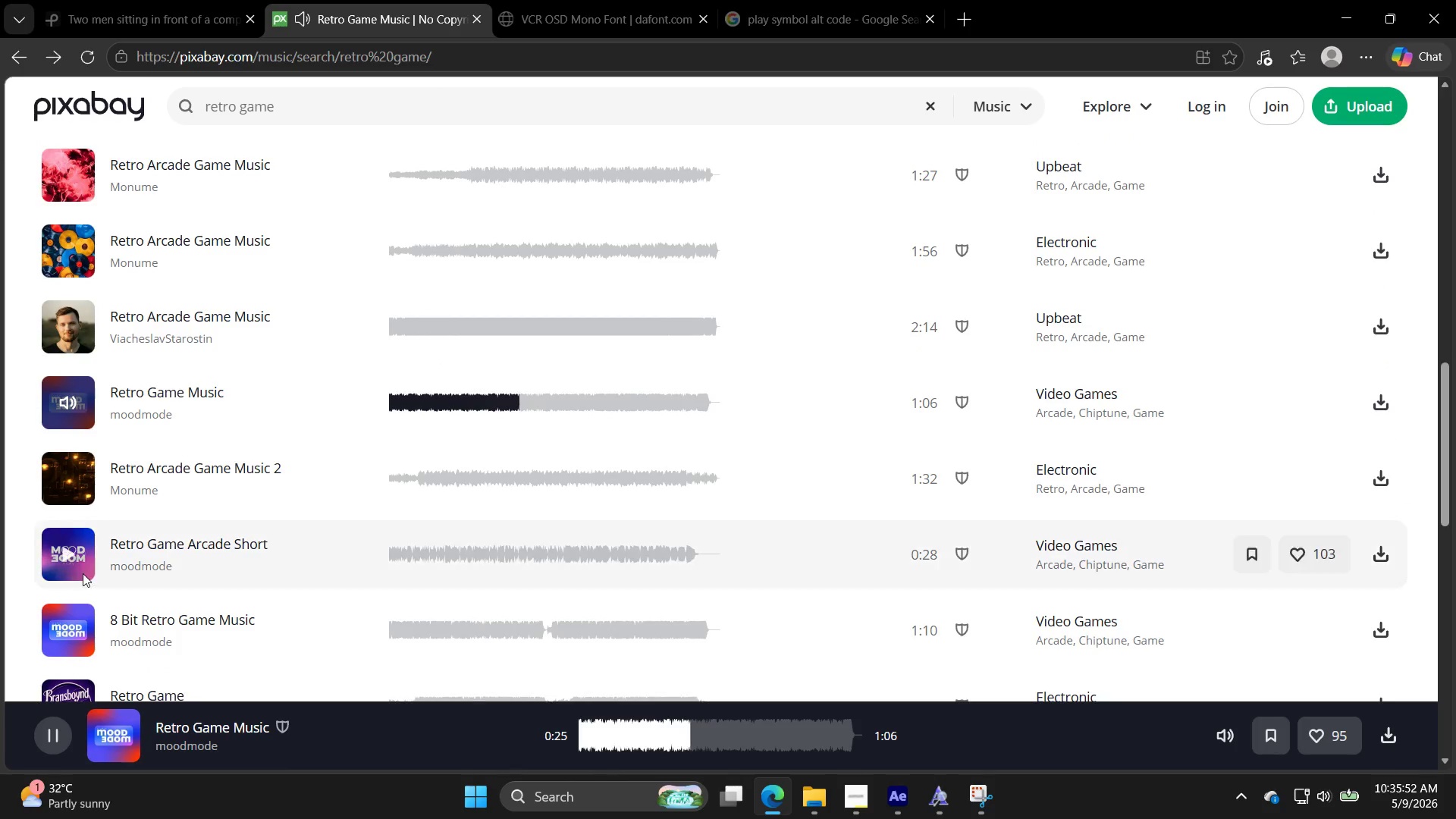 
left_click([65, 563])
 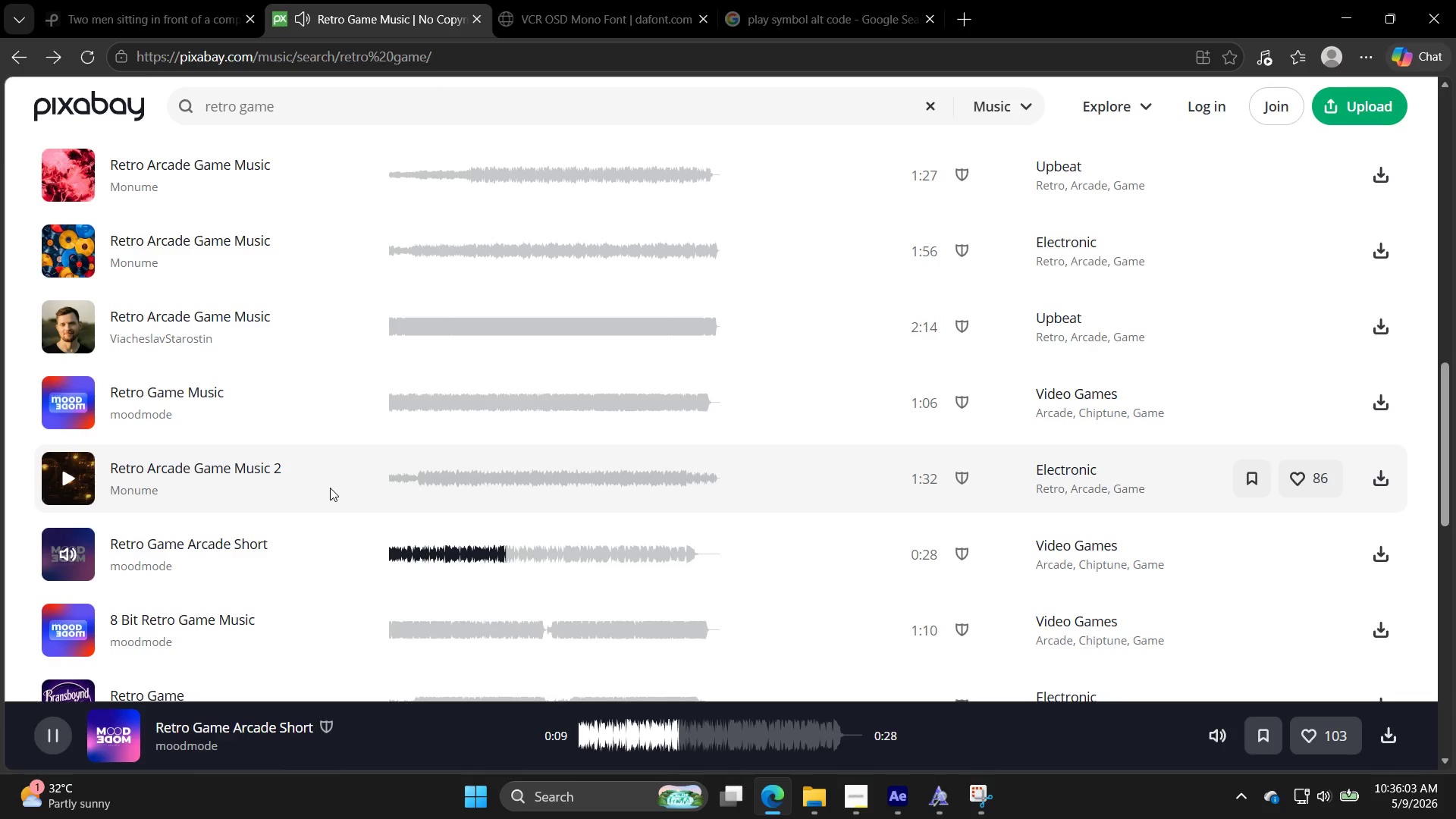 
wait(15.64)
 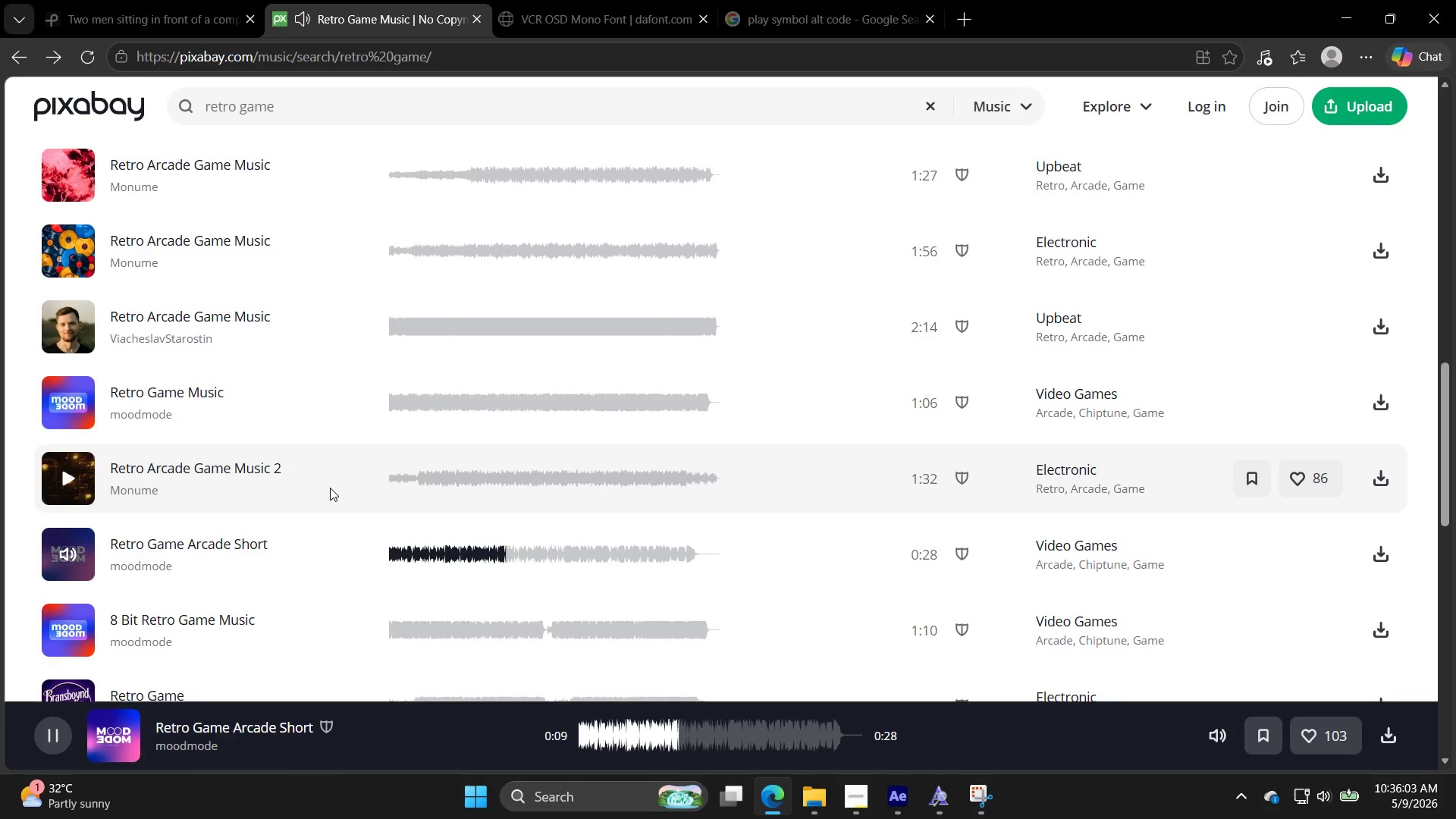 
left_click([79, 641])
 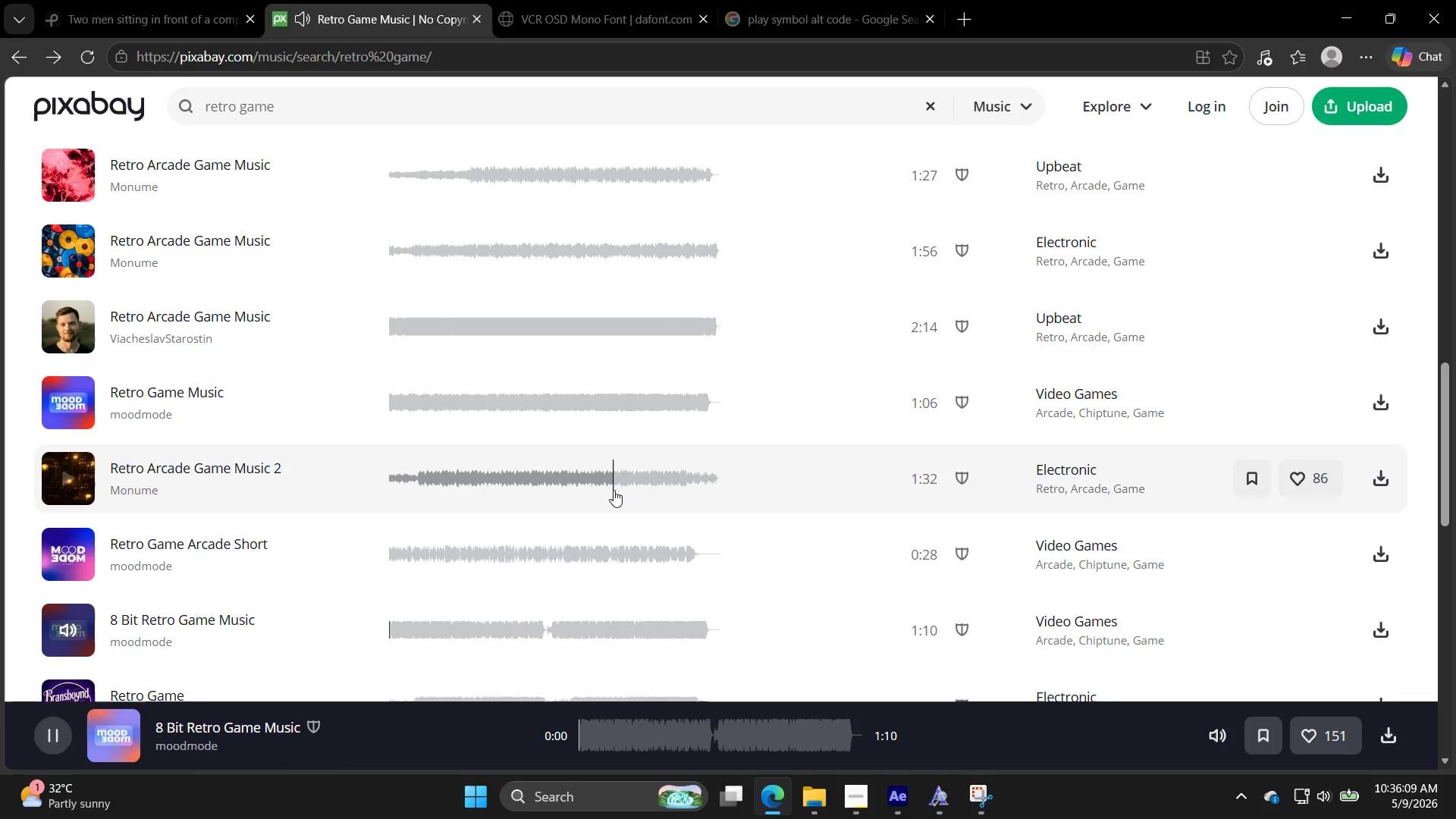 
scroll: coordinate [739, 435], scroll_direction: down, amount: 4.0
 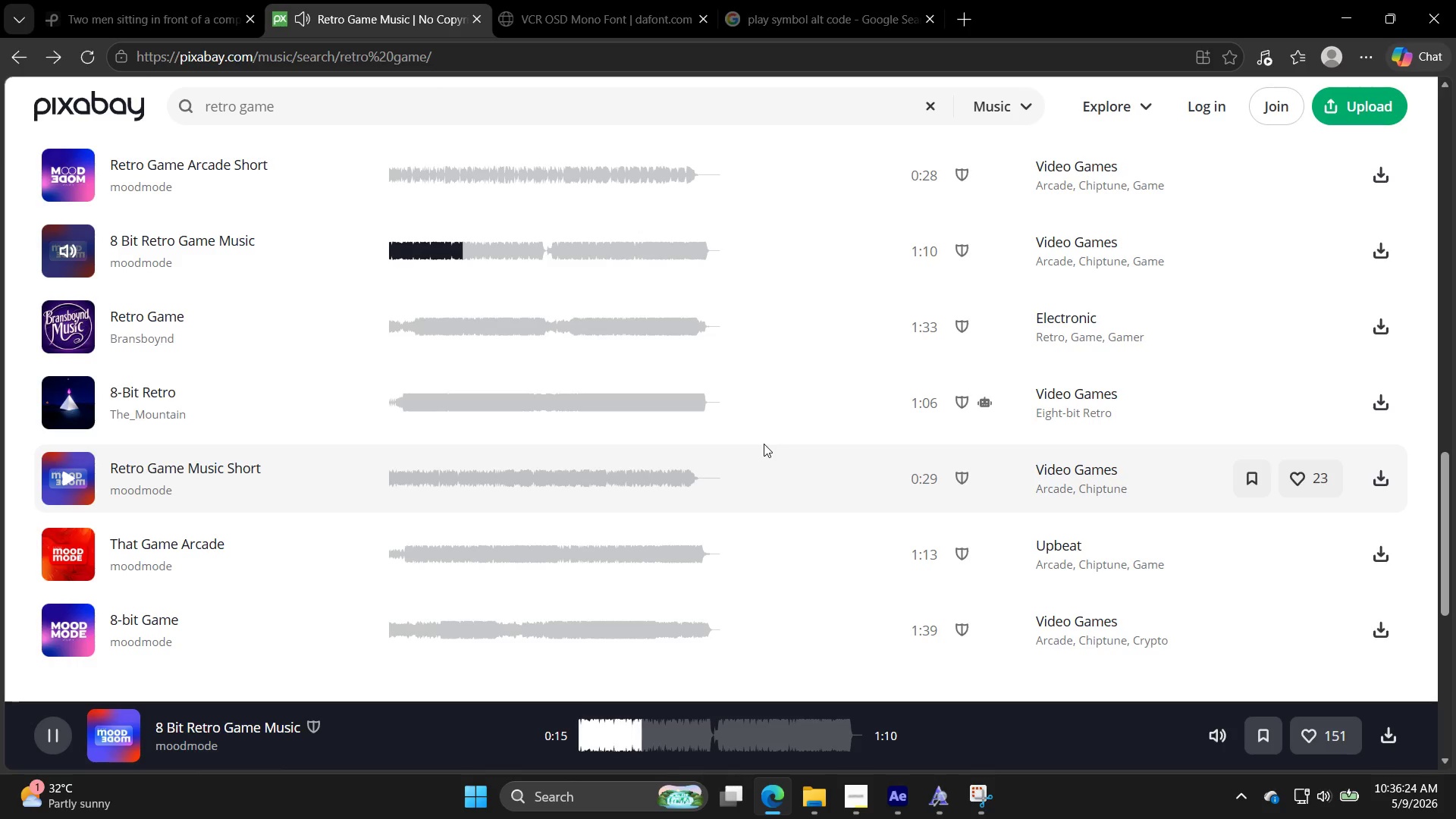 
wait(18.84)
 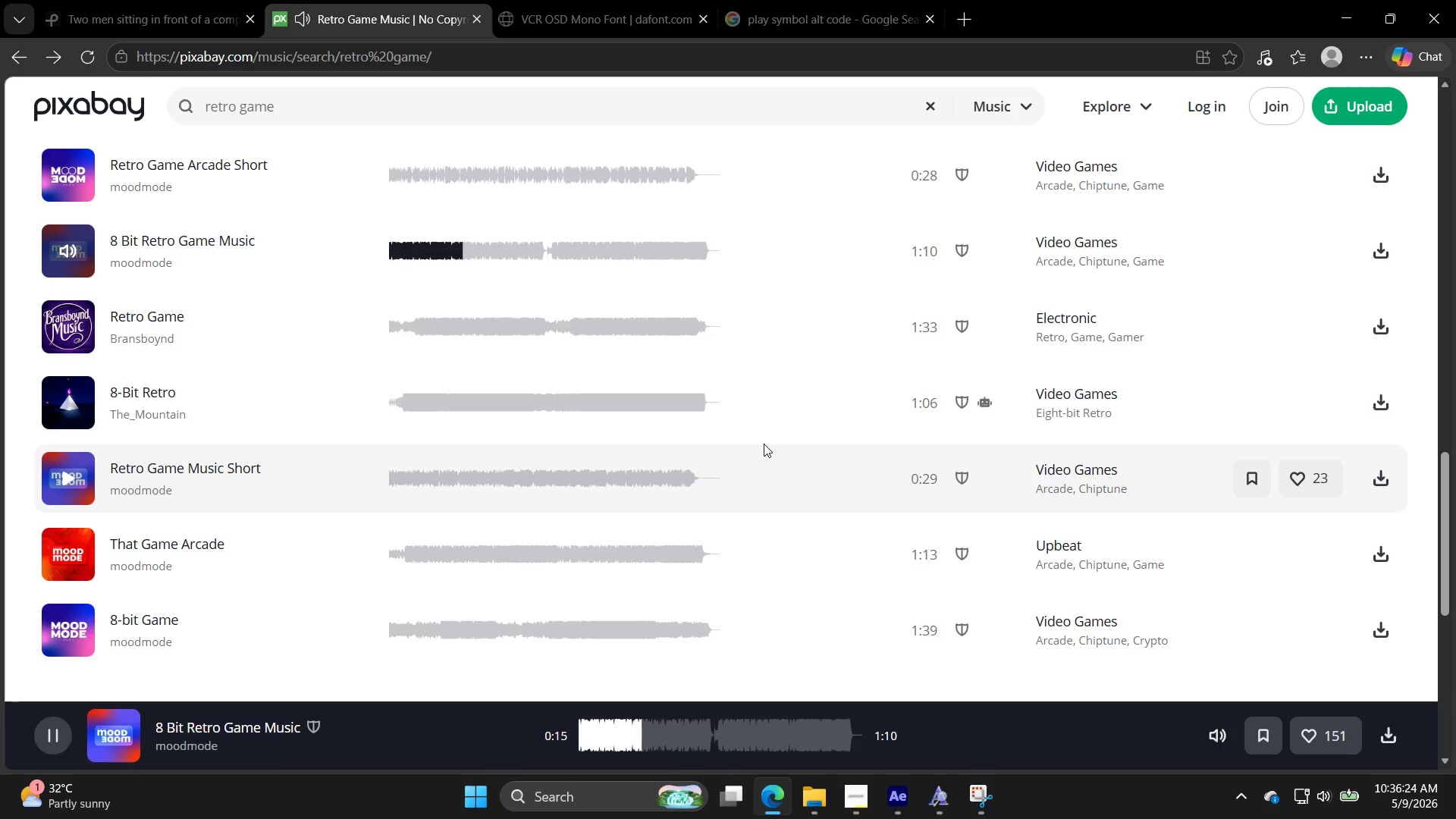 
left_click([50, 340])
 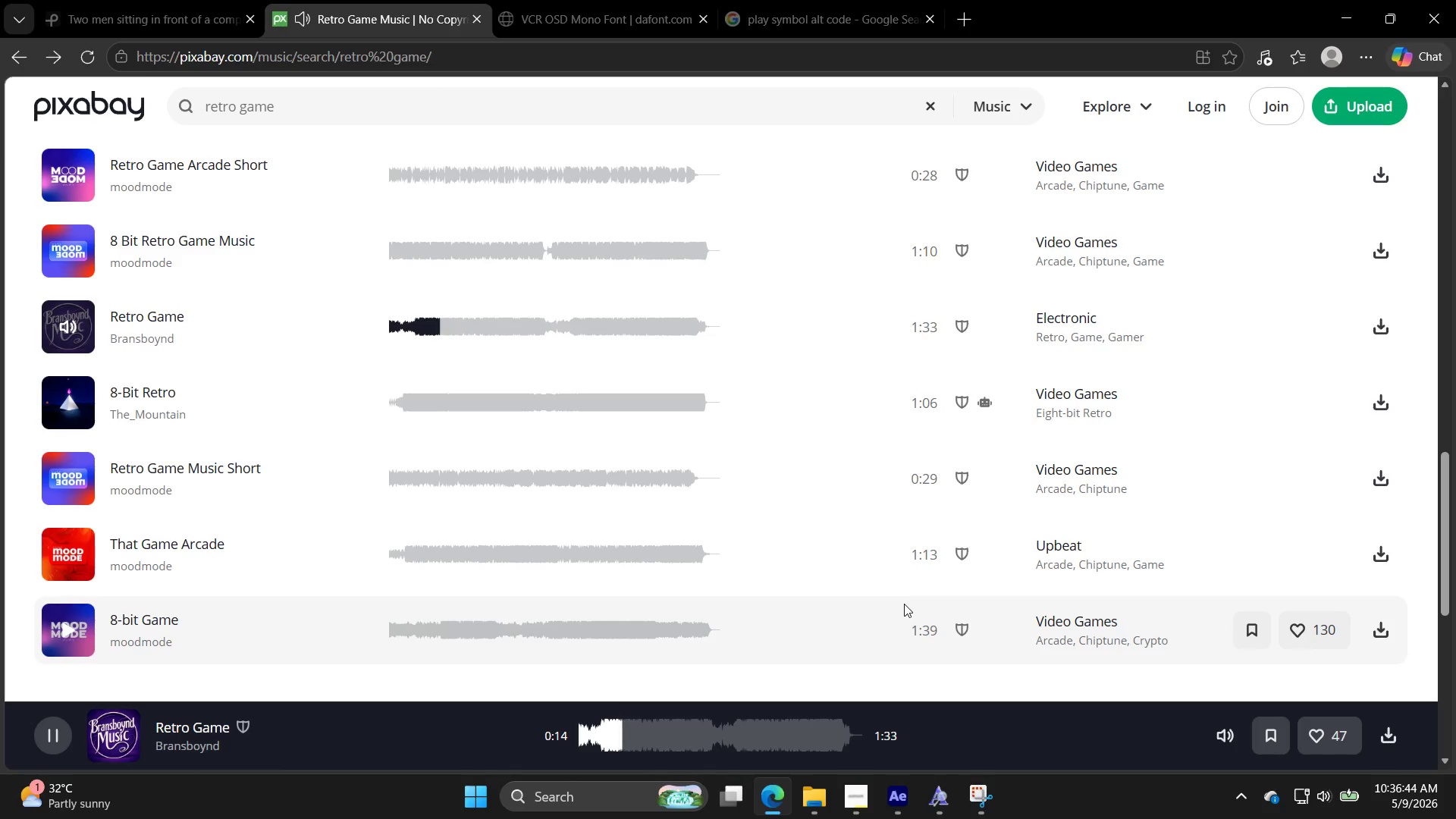 
wait(19.89)
 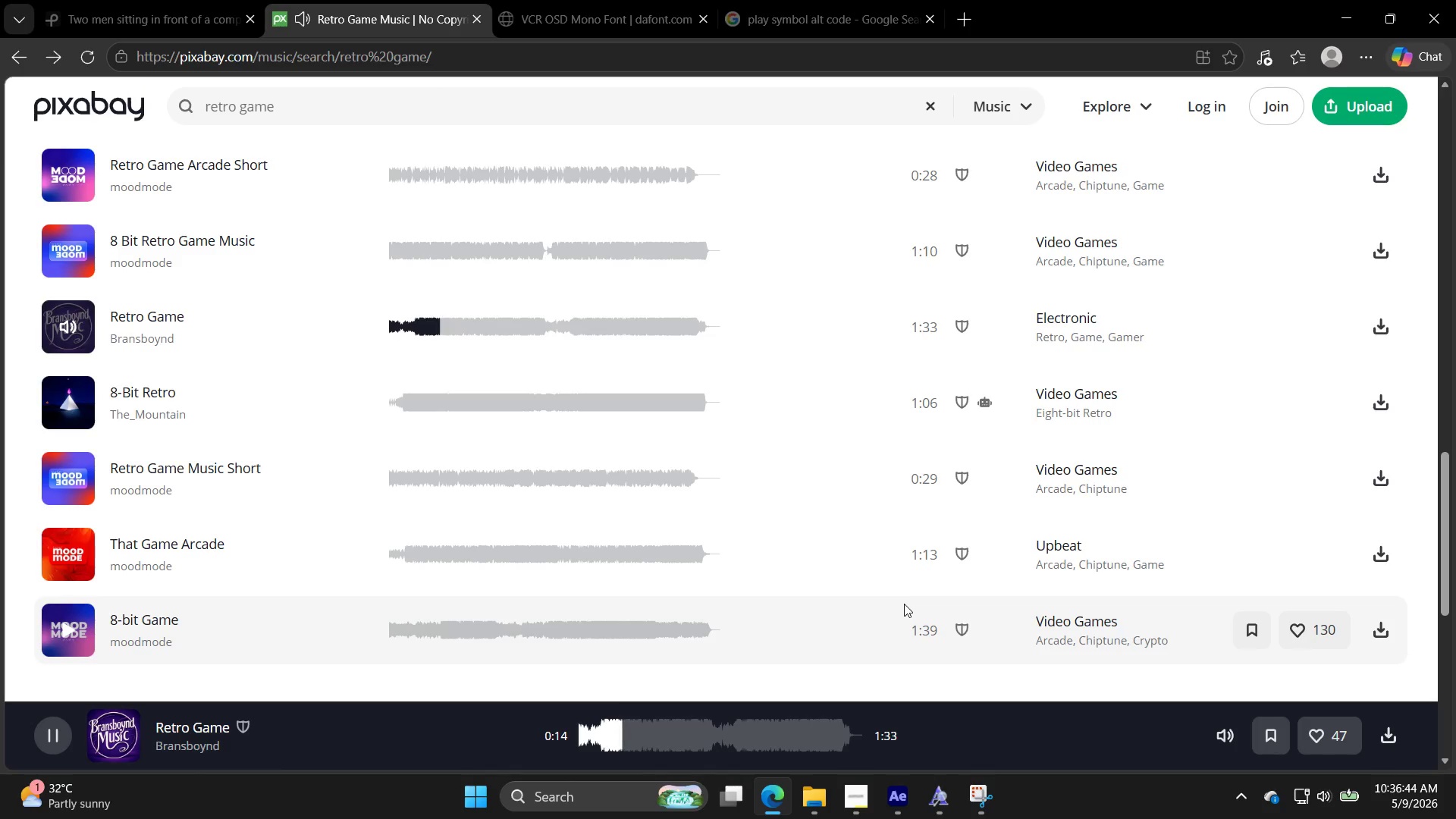 
scroll: coordinate [729, 516], scroll_direction: down, amount: 1.0
 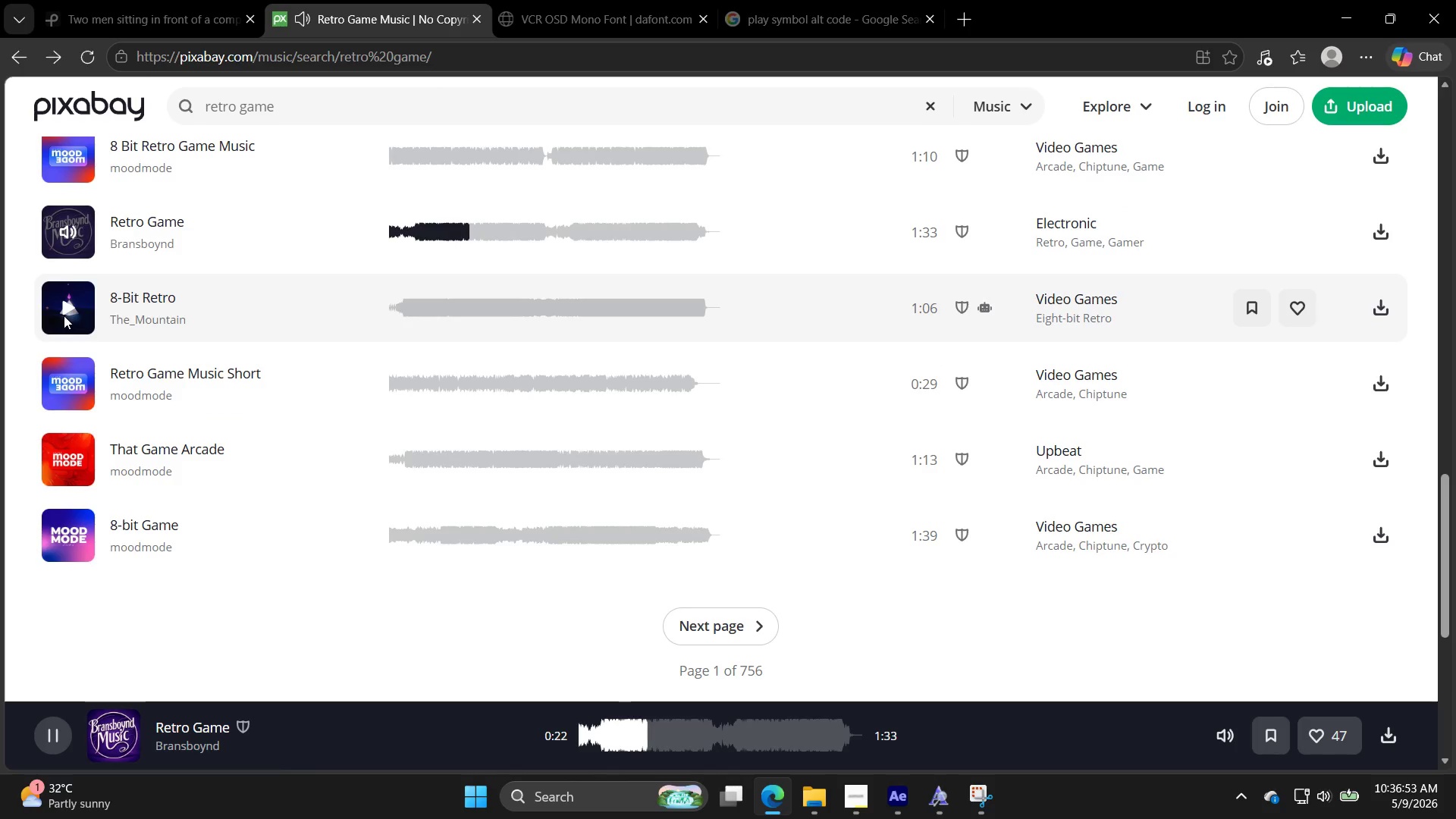 
wait(7.84)
 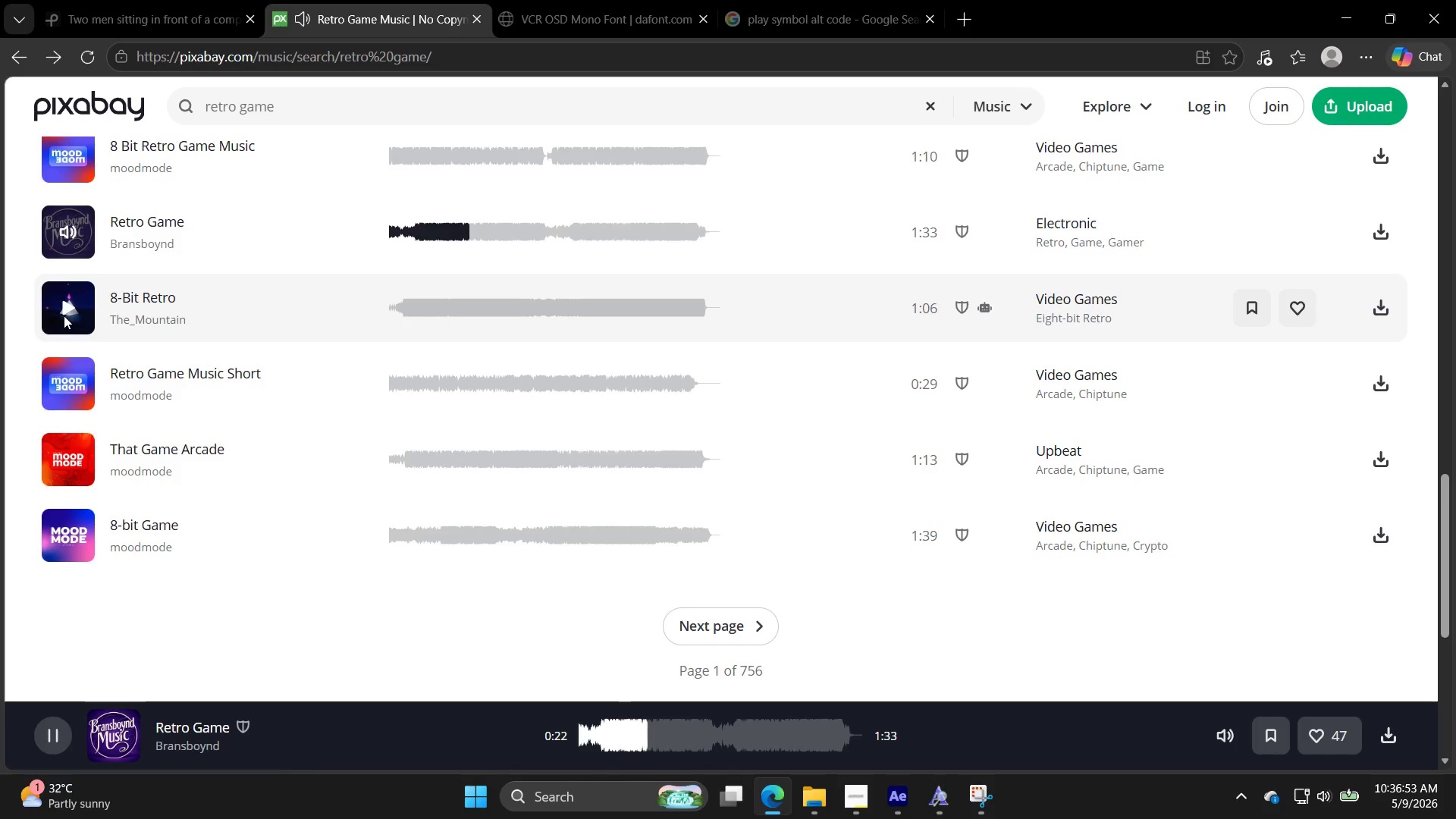 
left_click([64, 315])
 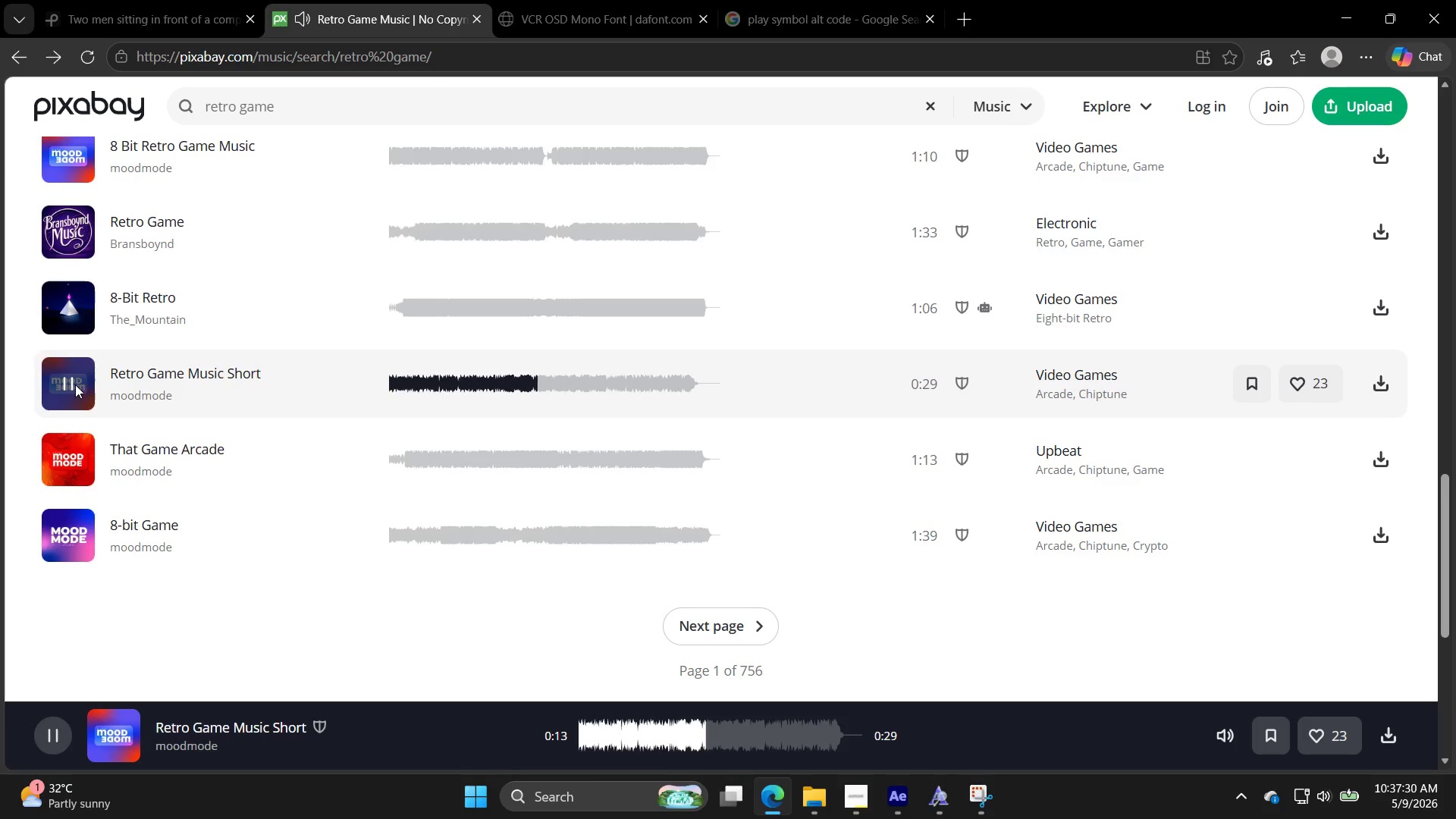 
wait(37.5)
 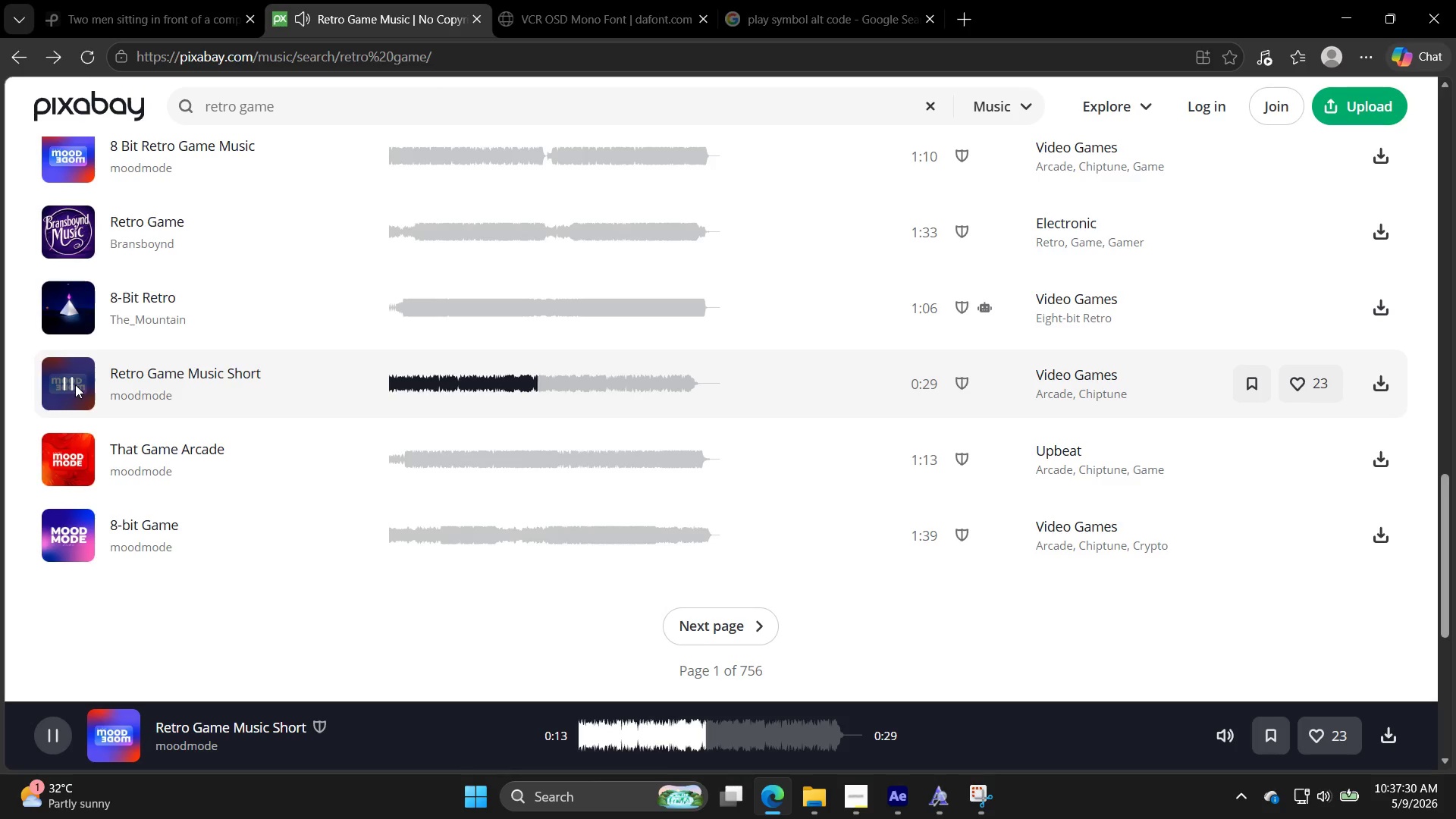 
left_click([64, 469])
 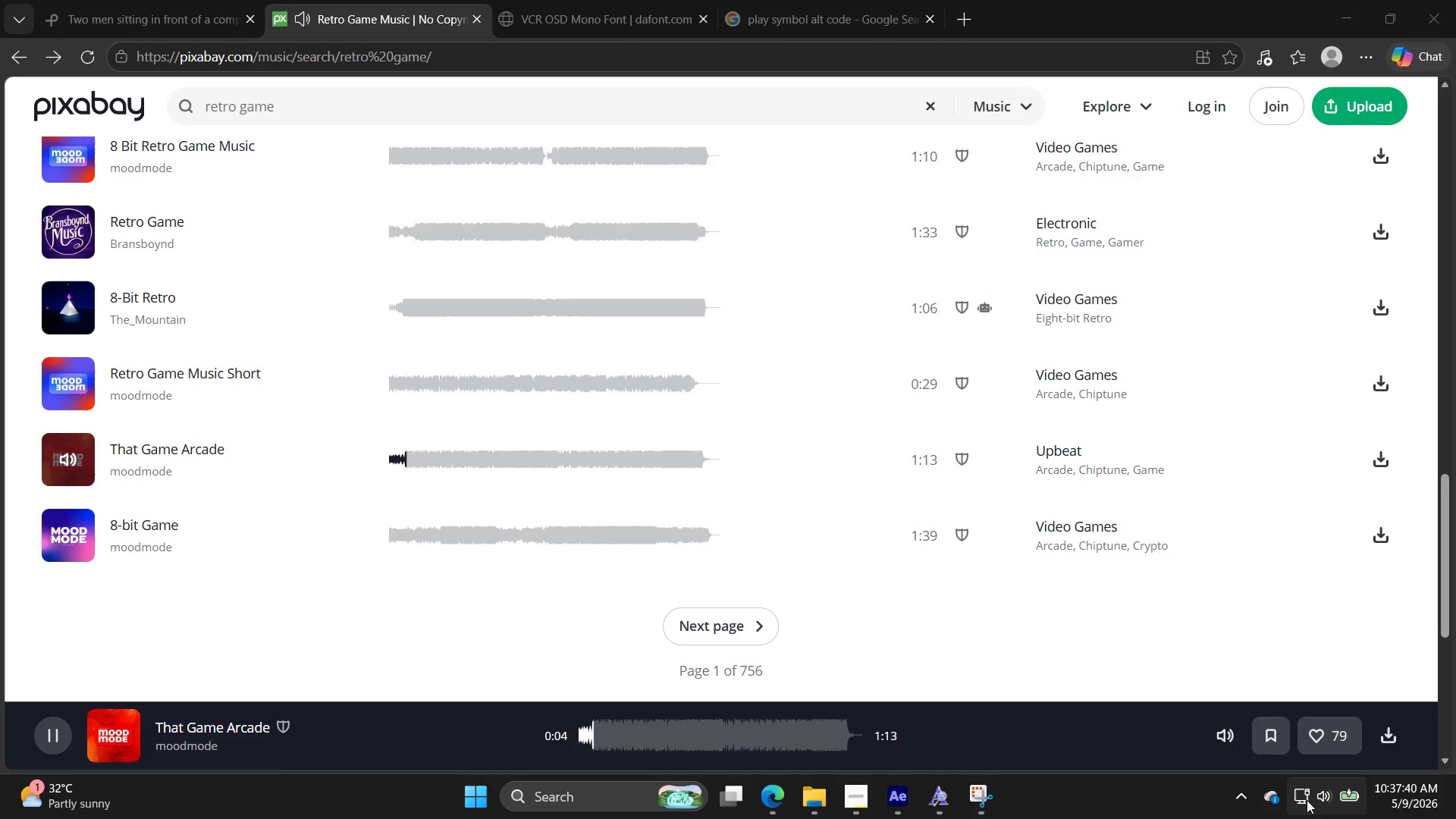 
wait(5.89)
 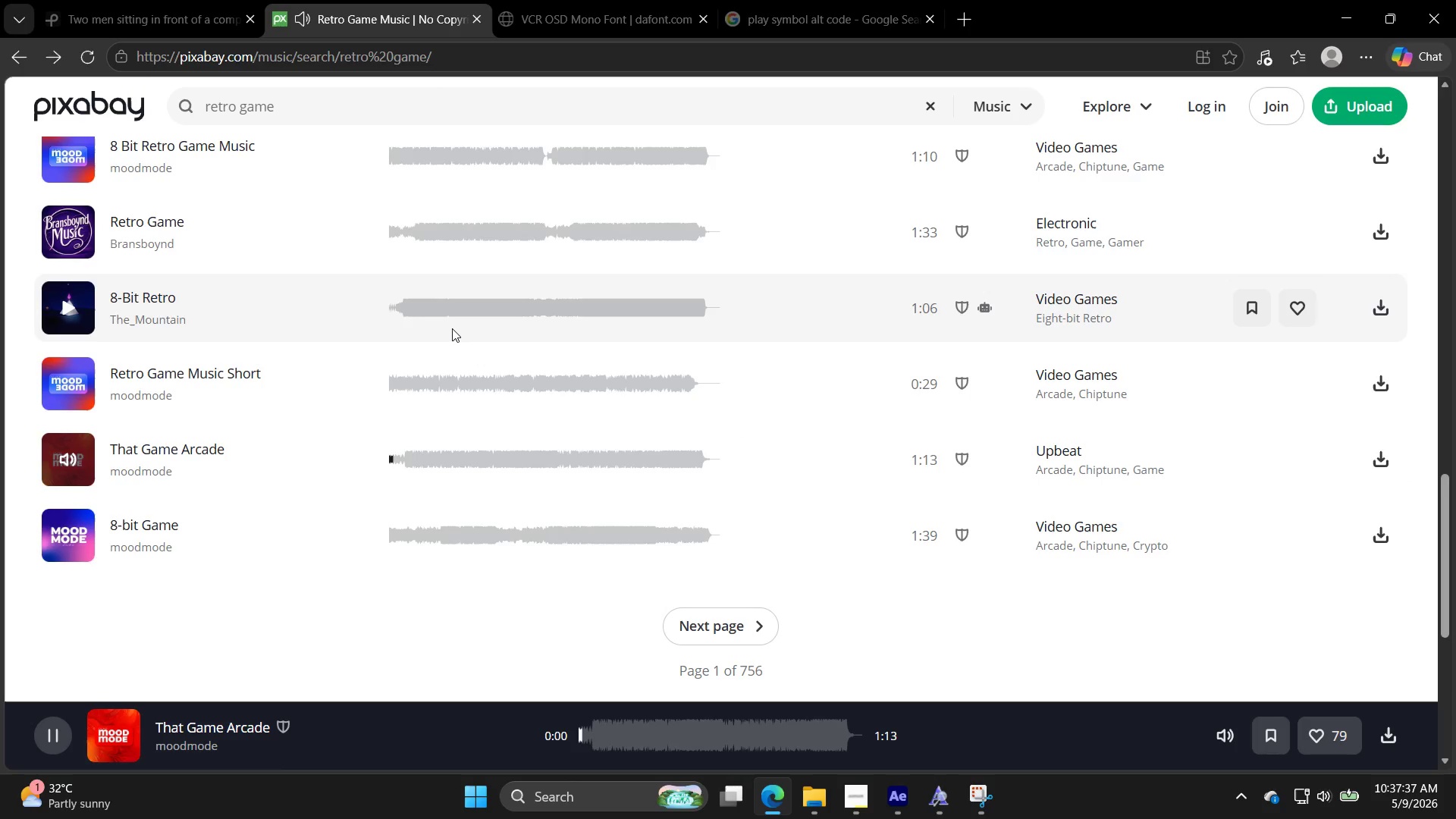 
left_click([1231, 679])
 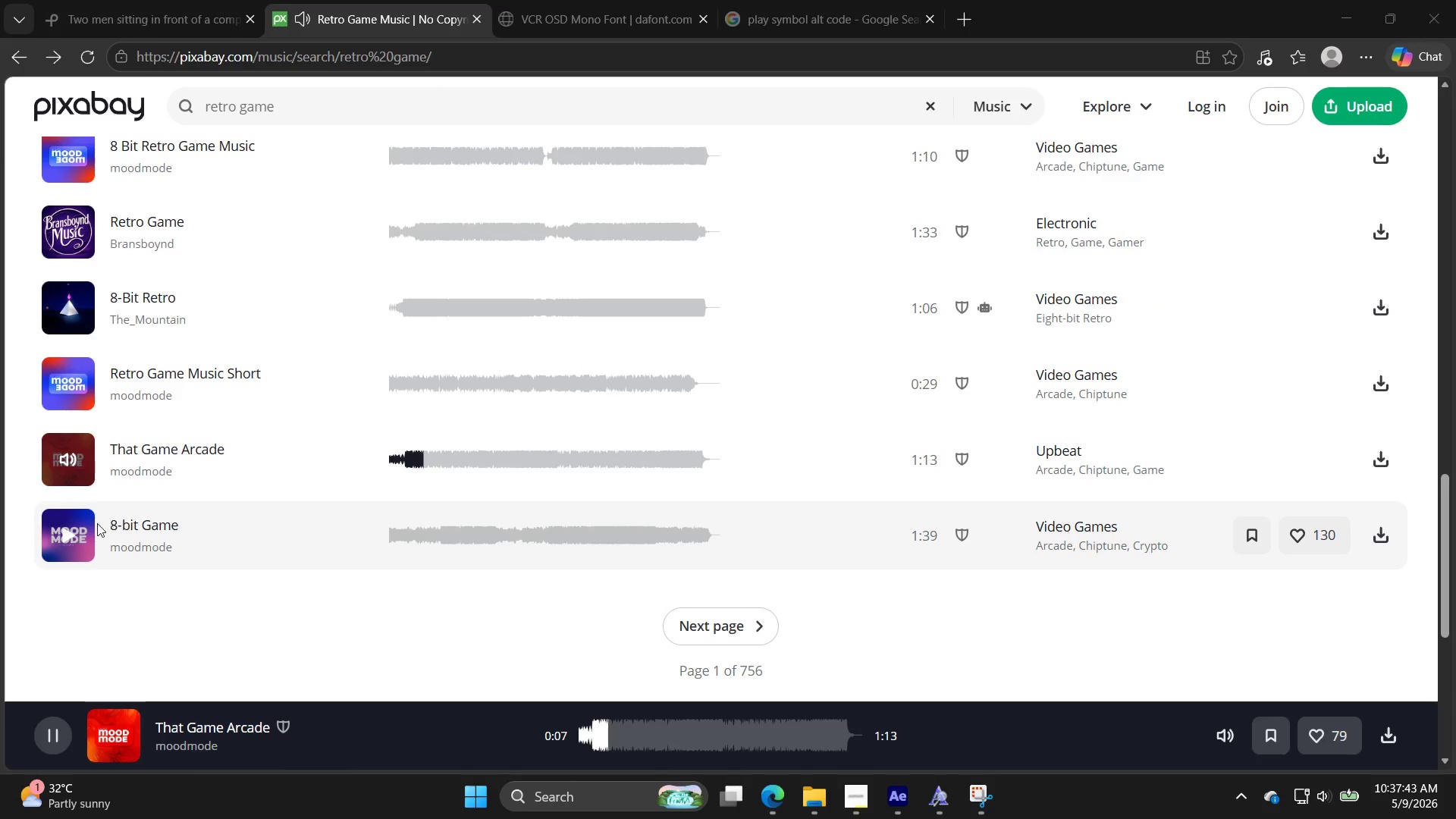 
left_click([80, 534])
 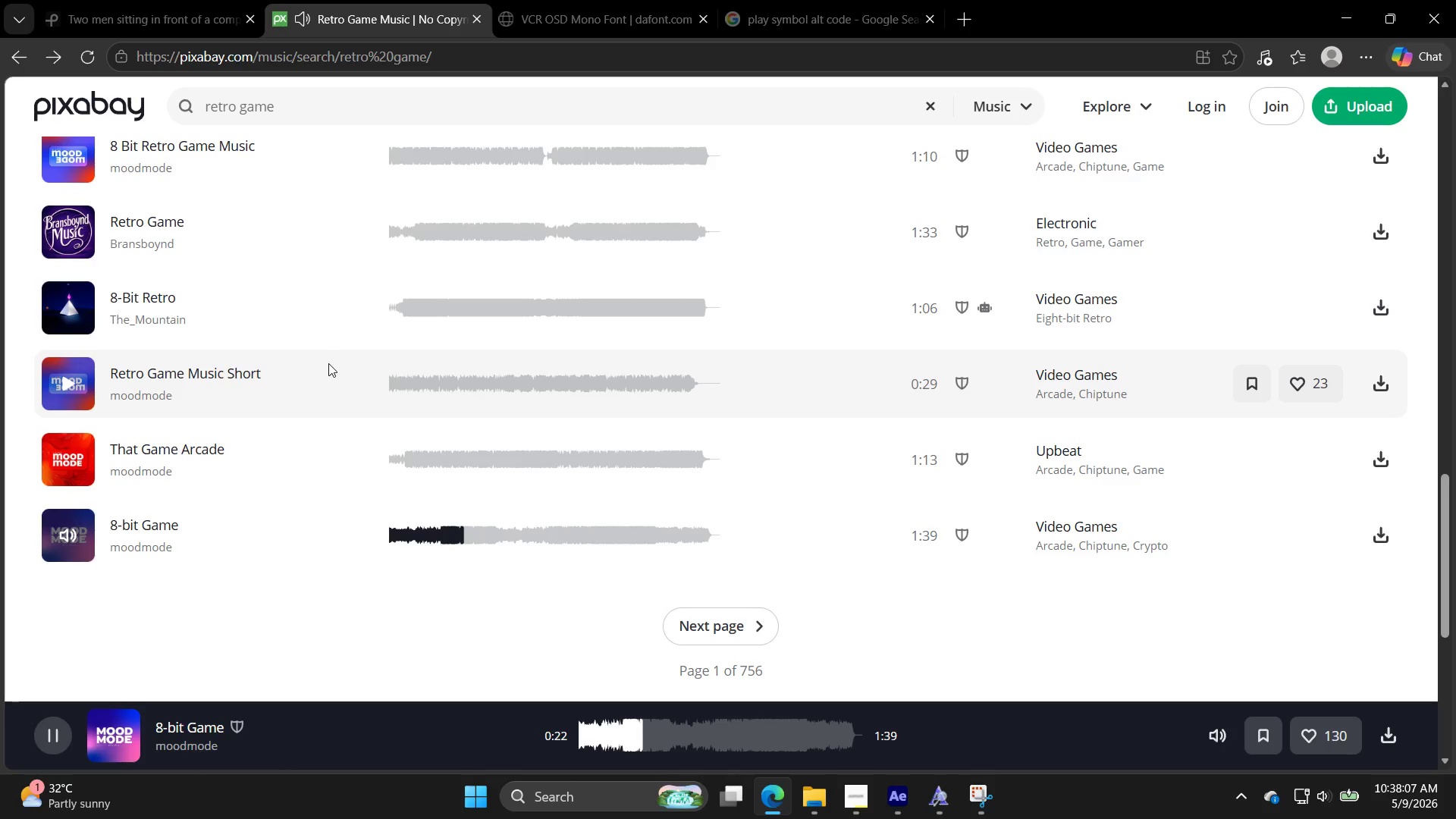 
wait(28.33)
 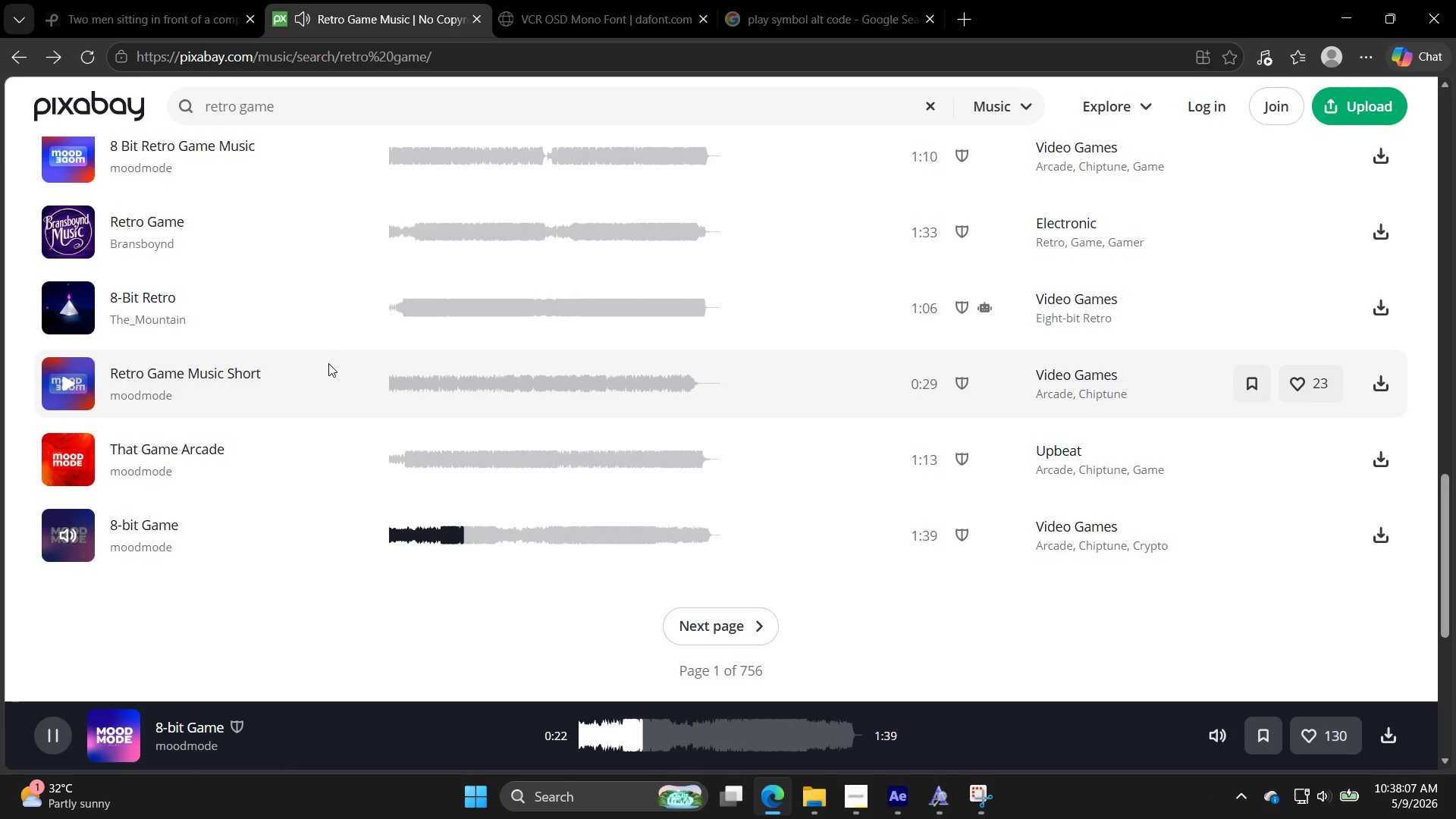 
left_click([704, 627])
 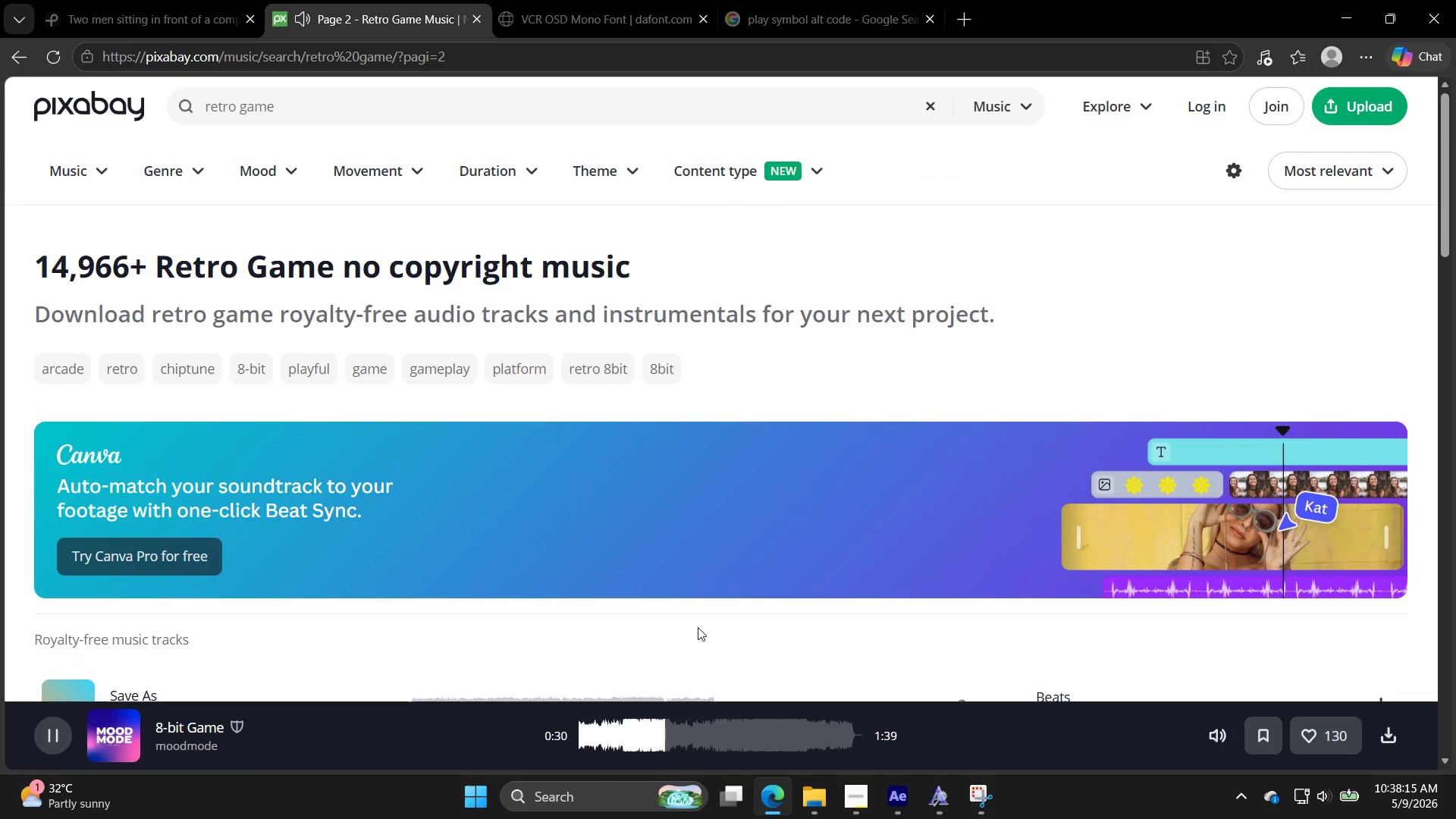 
scroll: coordinate [681, 572], scroll_direction: down, amount: 4.0
 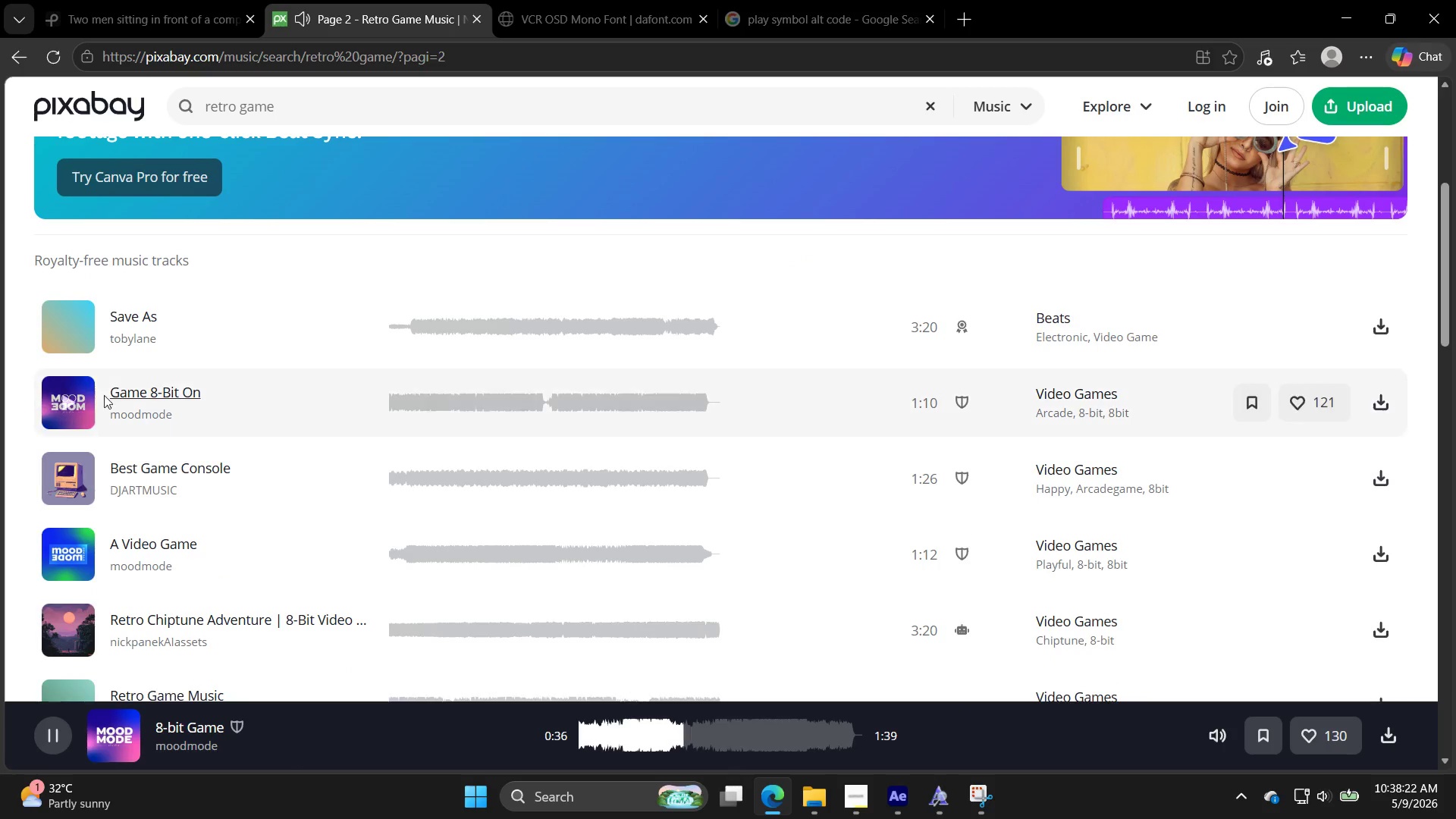 
left_click([57, 404])
 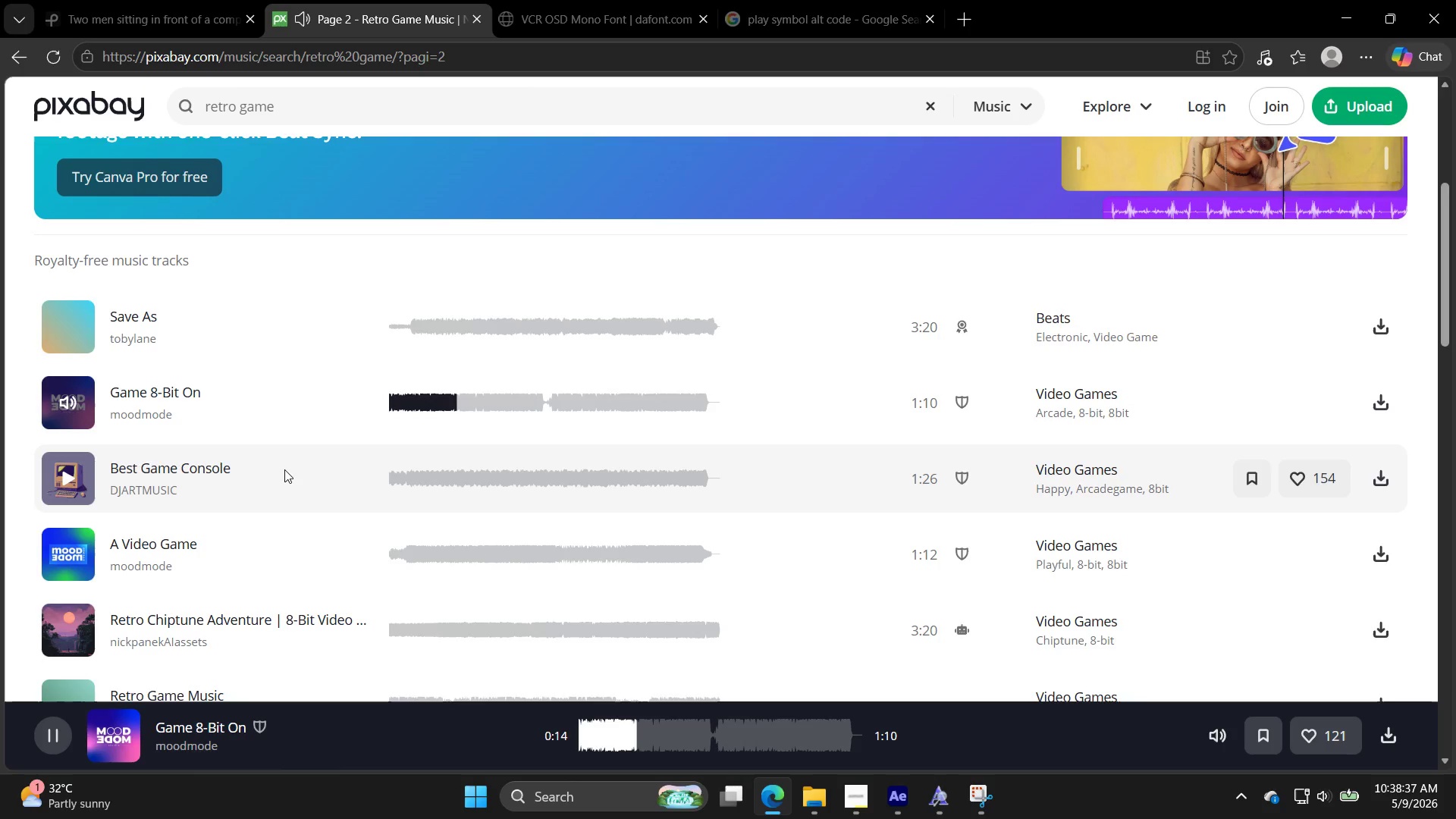 
wait(20.31)
 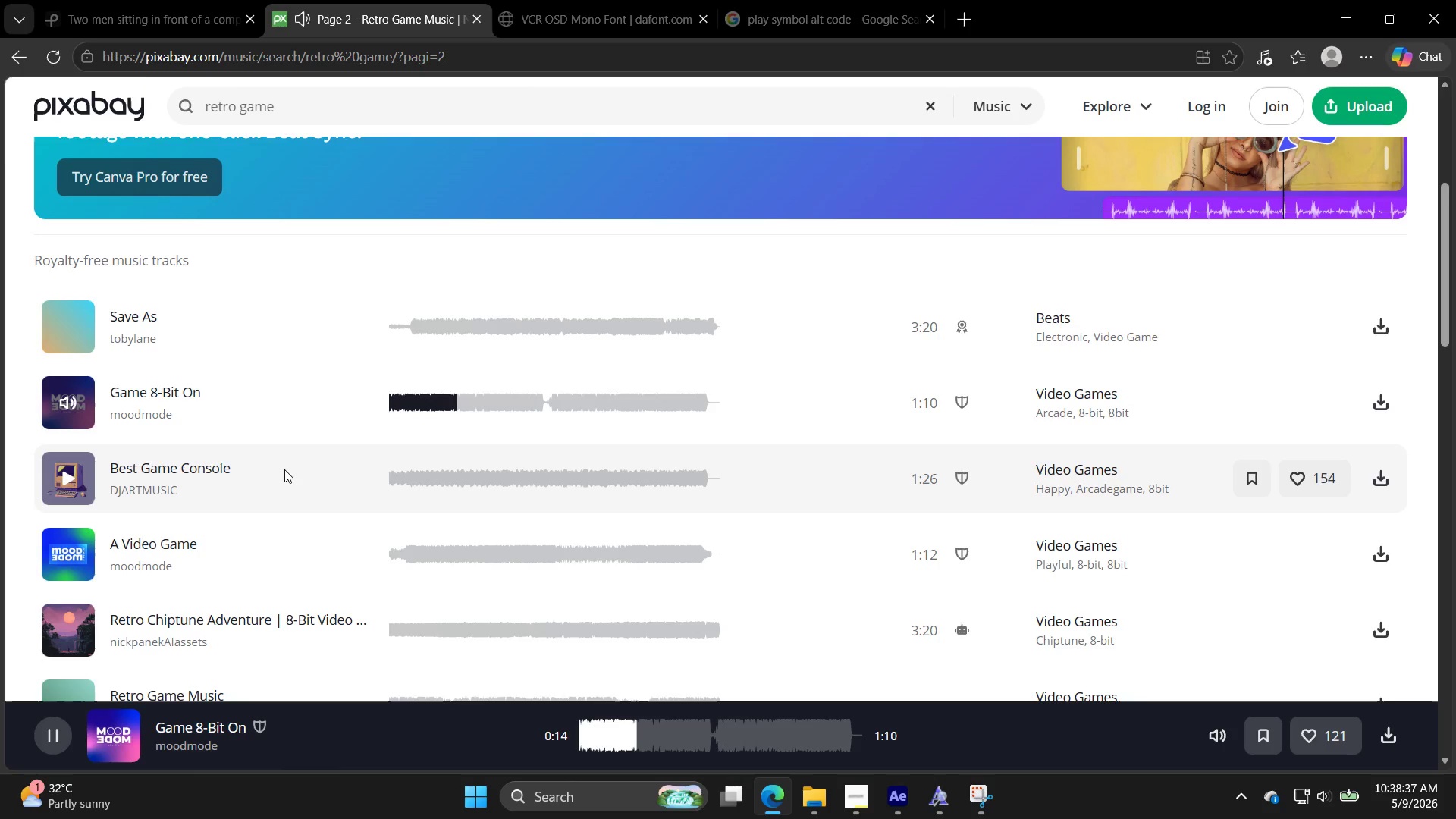 
left_click([71, 472])
 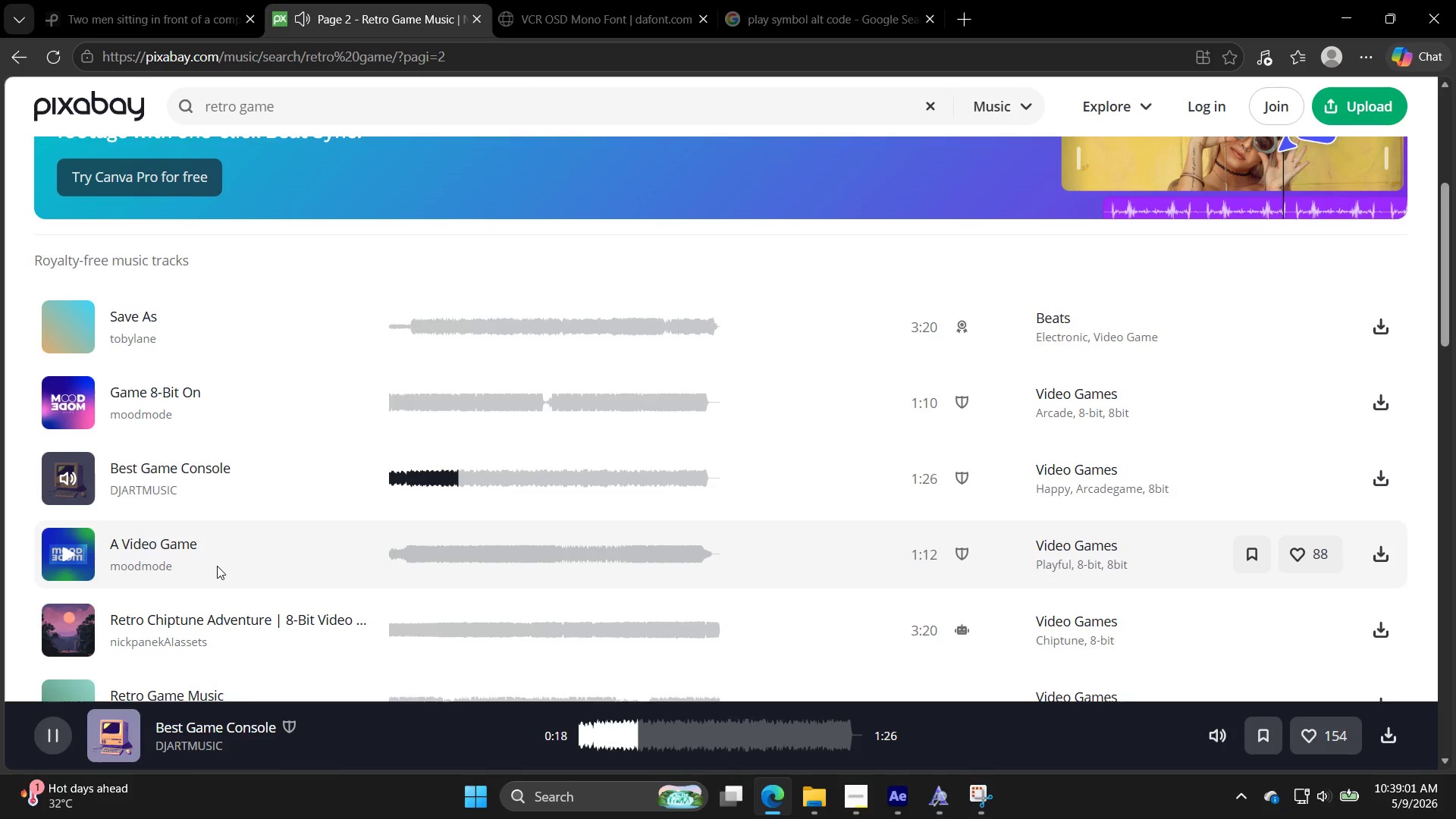 
wait(23.72)
 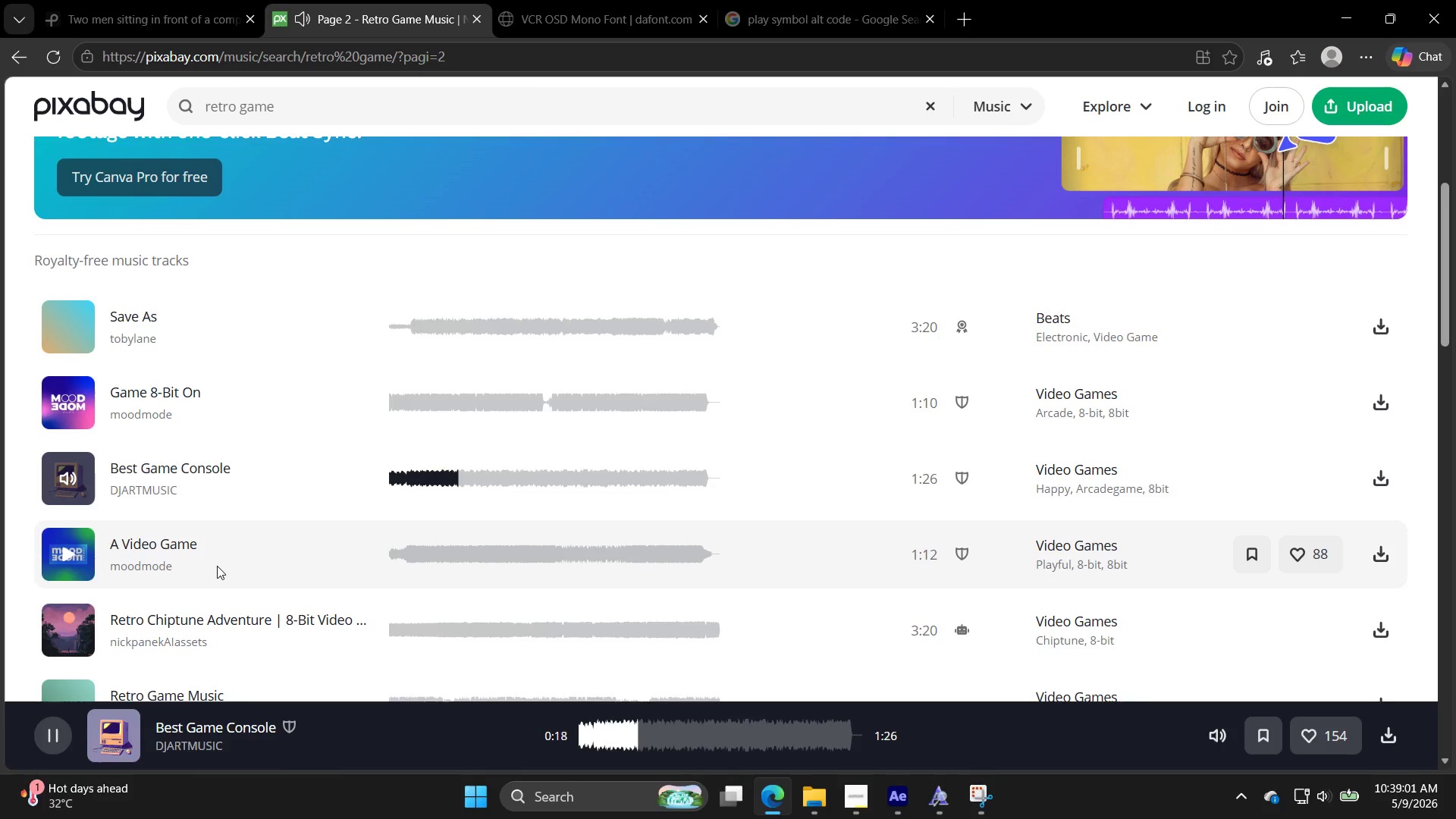 
left_click([74, 553])
 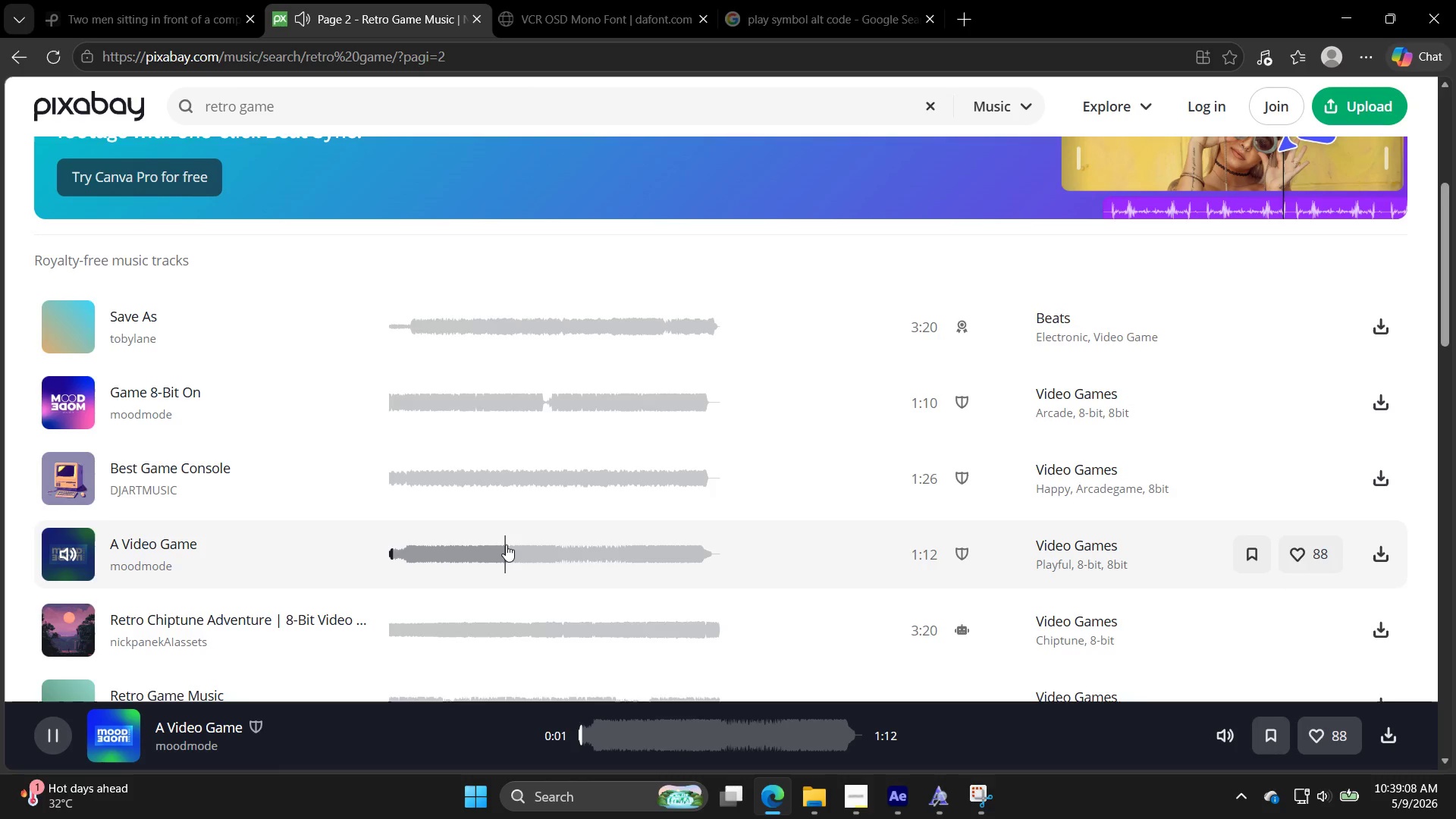 
scroll: coordinate [506, 544], scroll_direction: down, amount: 1.0
 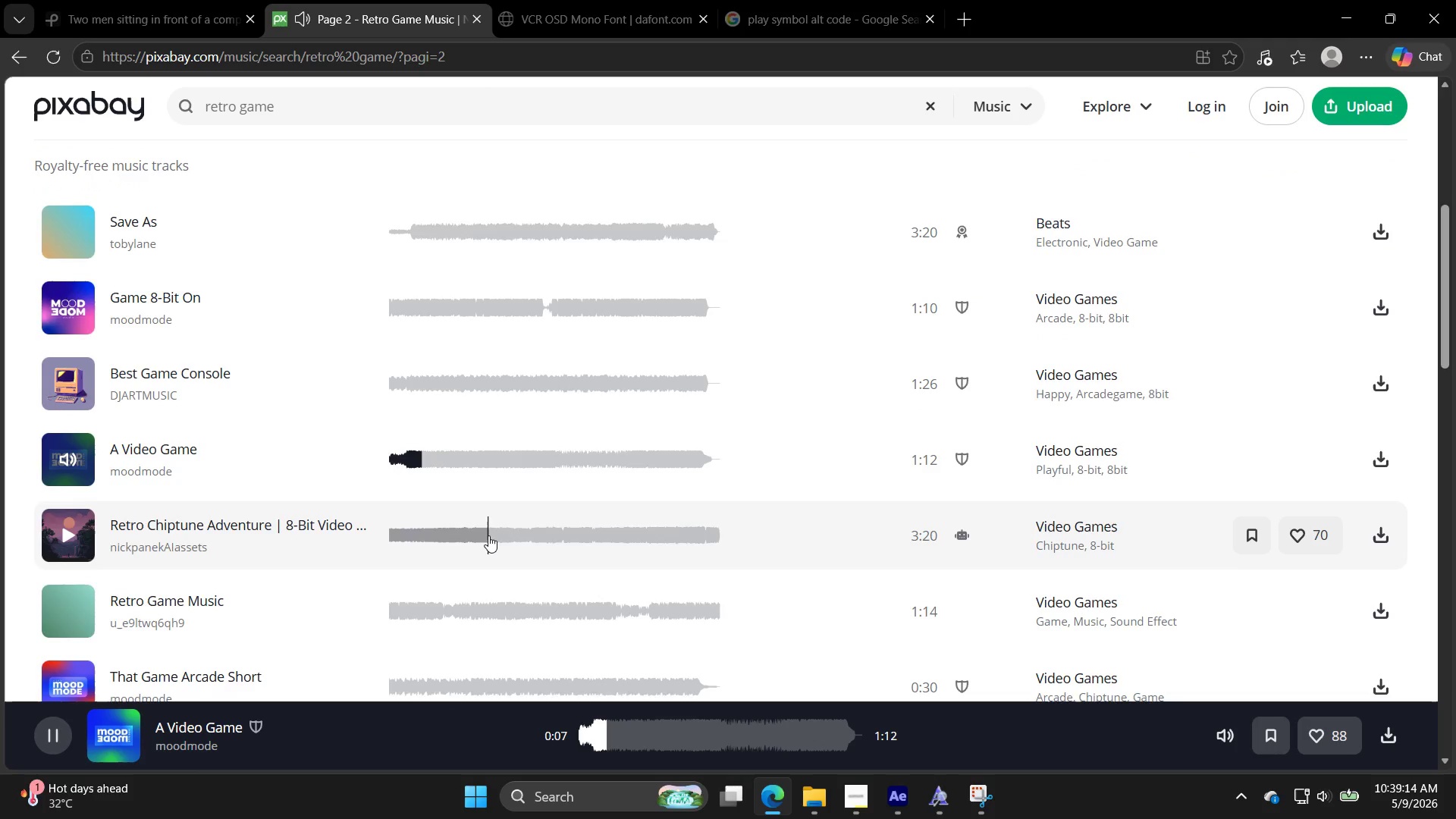 
wait(10.15)
 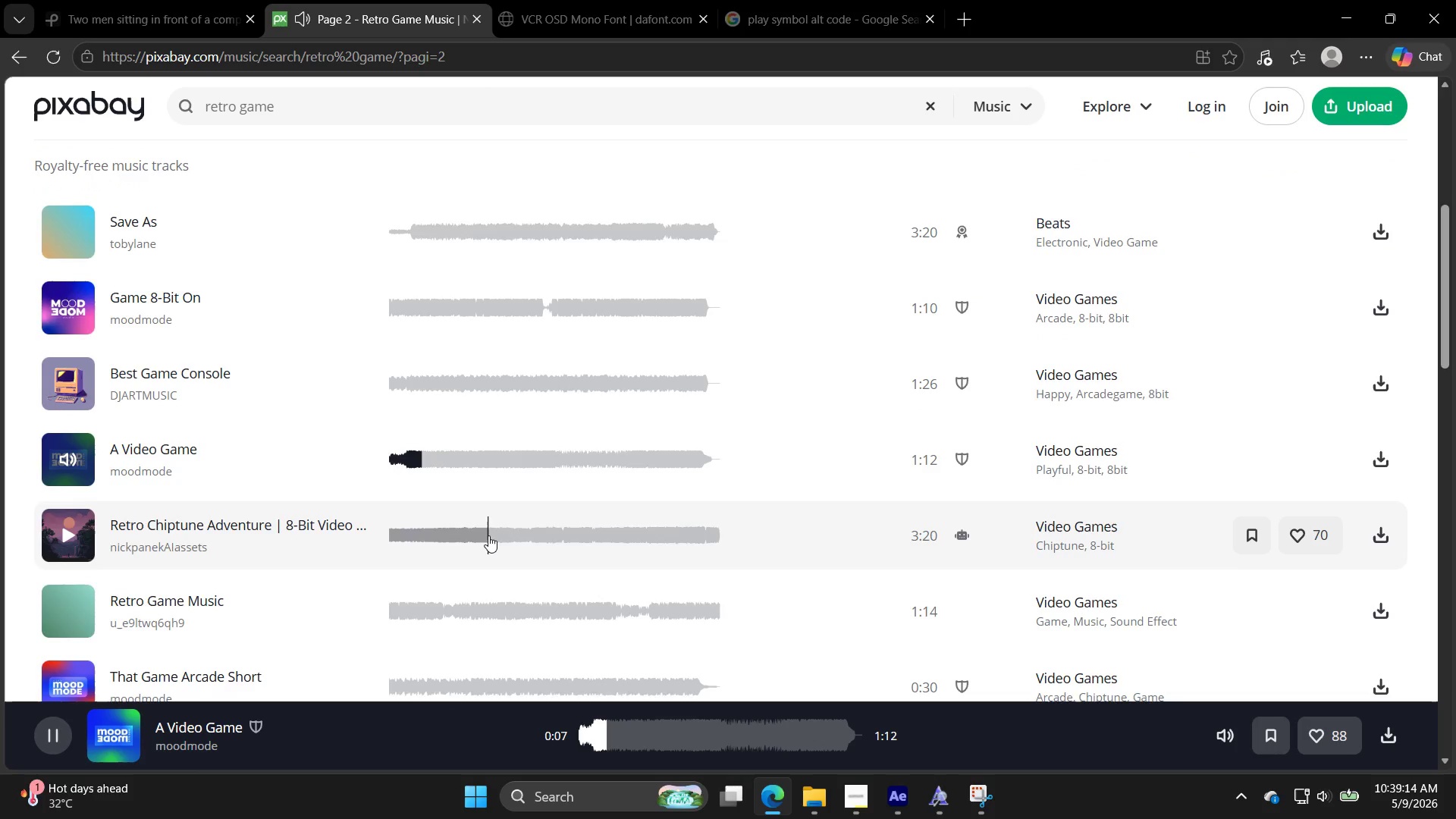 
scroll: coordinate [435, 526], scroll_direction: down, amount: 1.0
 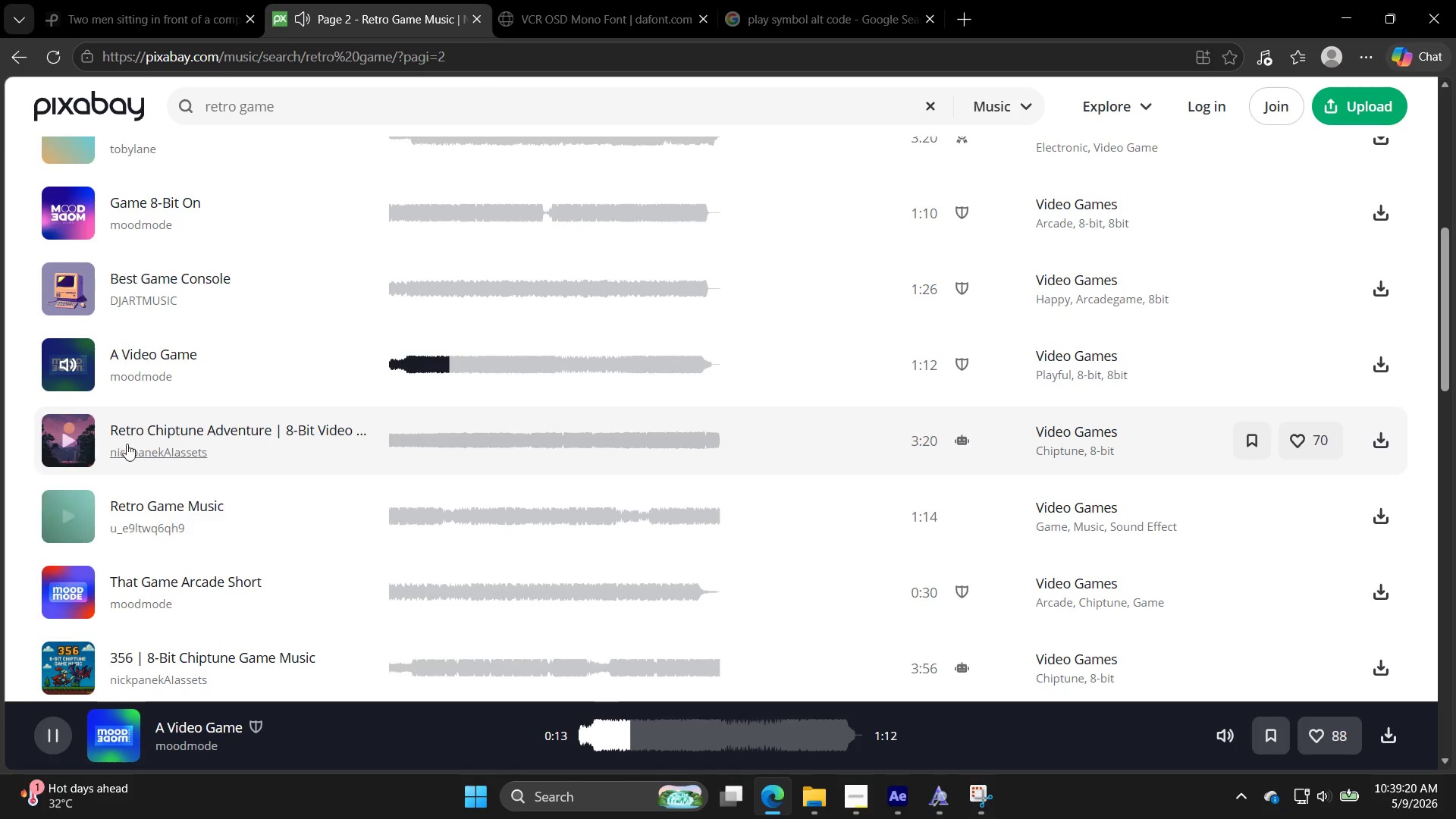 
left_click([67, 441])
 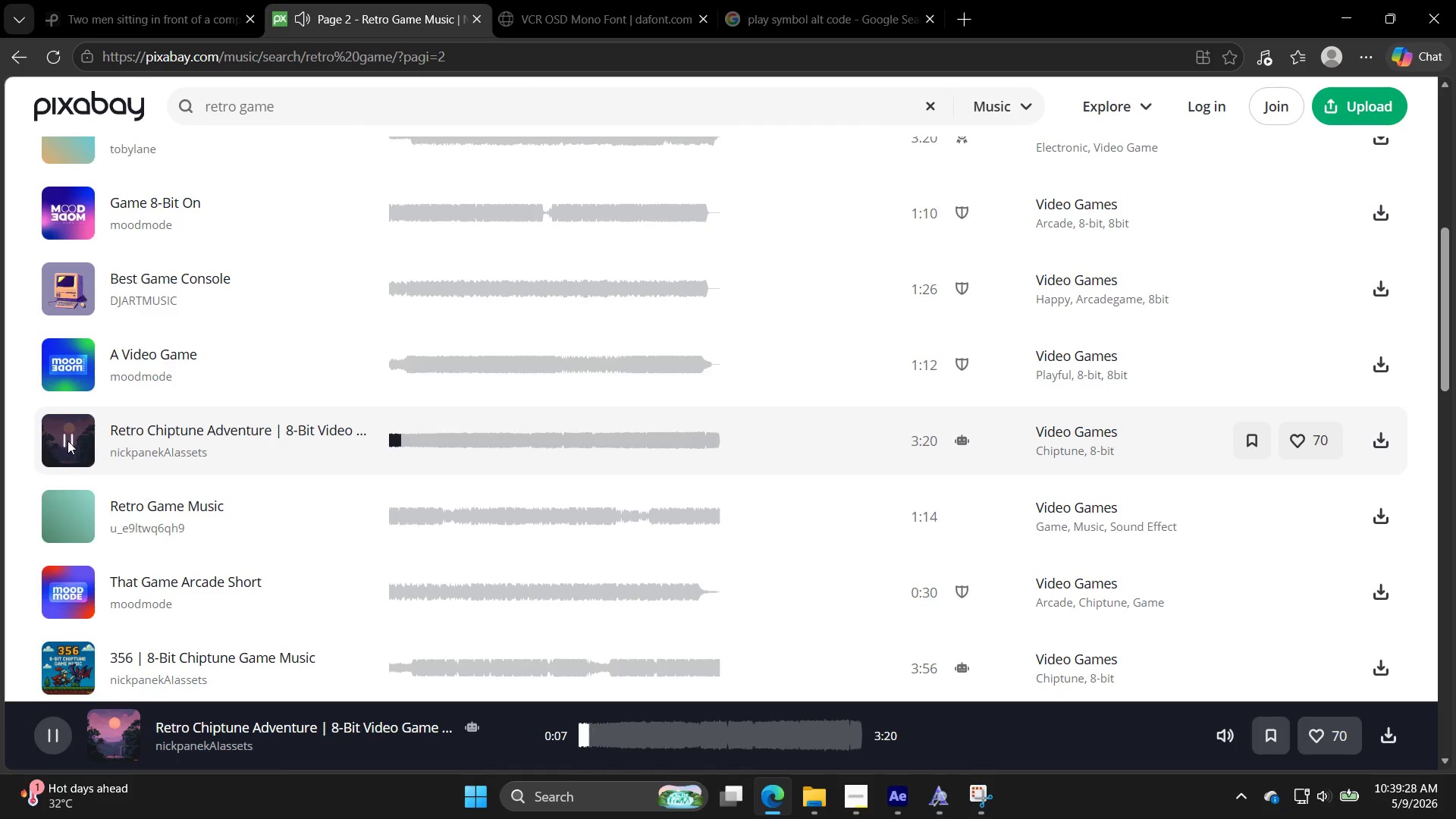 
wait(12.86)
 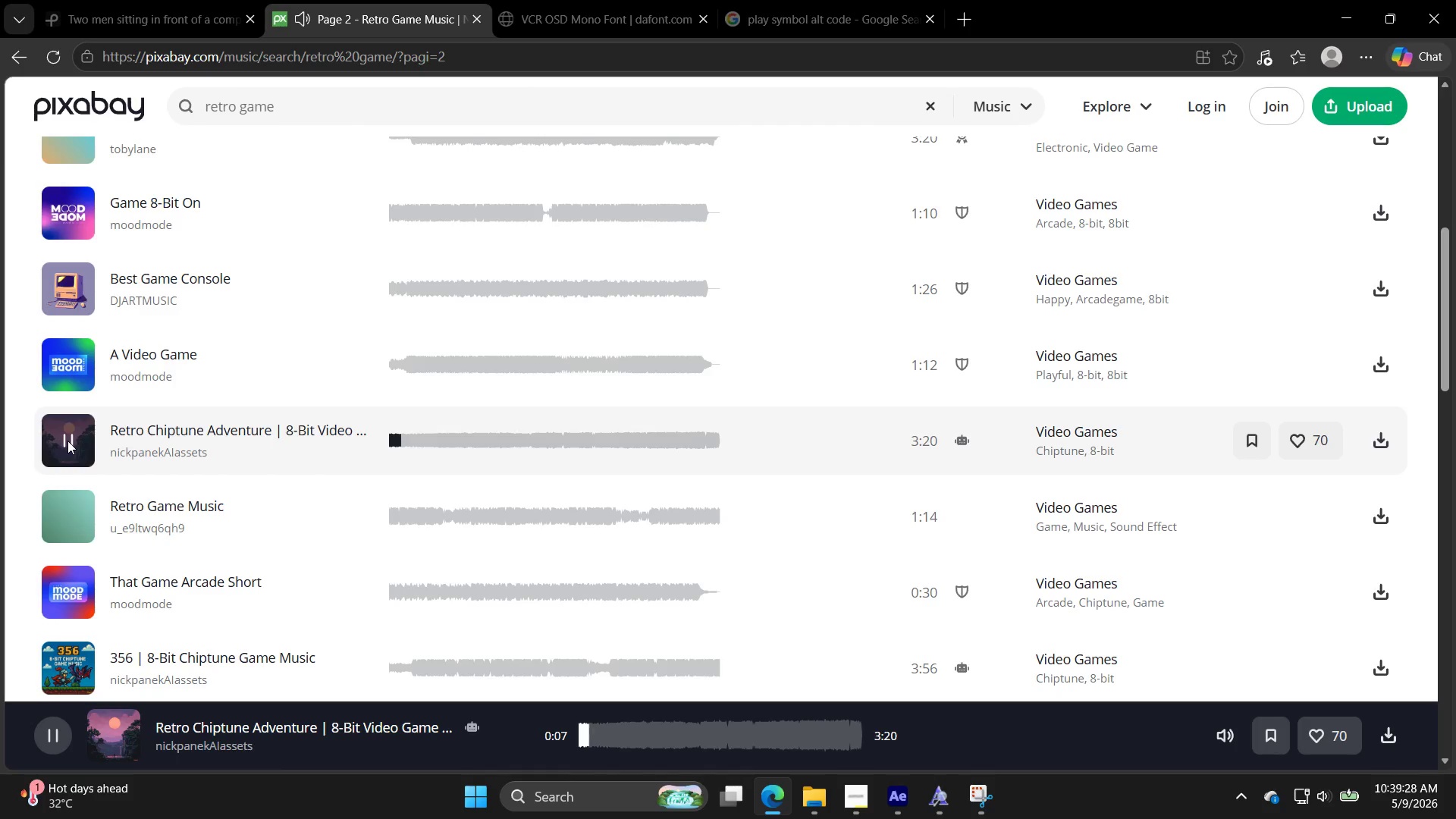 
scroll: coordinate [0, 447], scroll_direction: down, amount: 2.0
 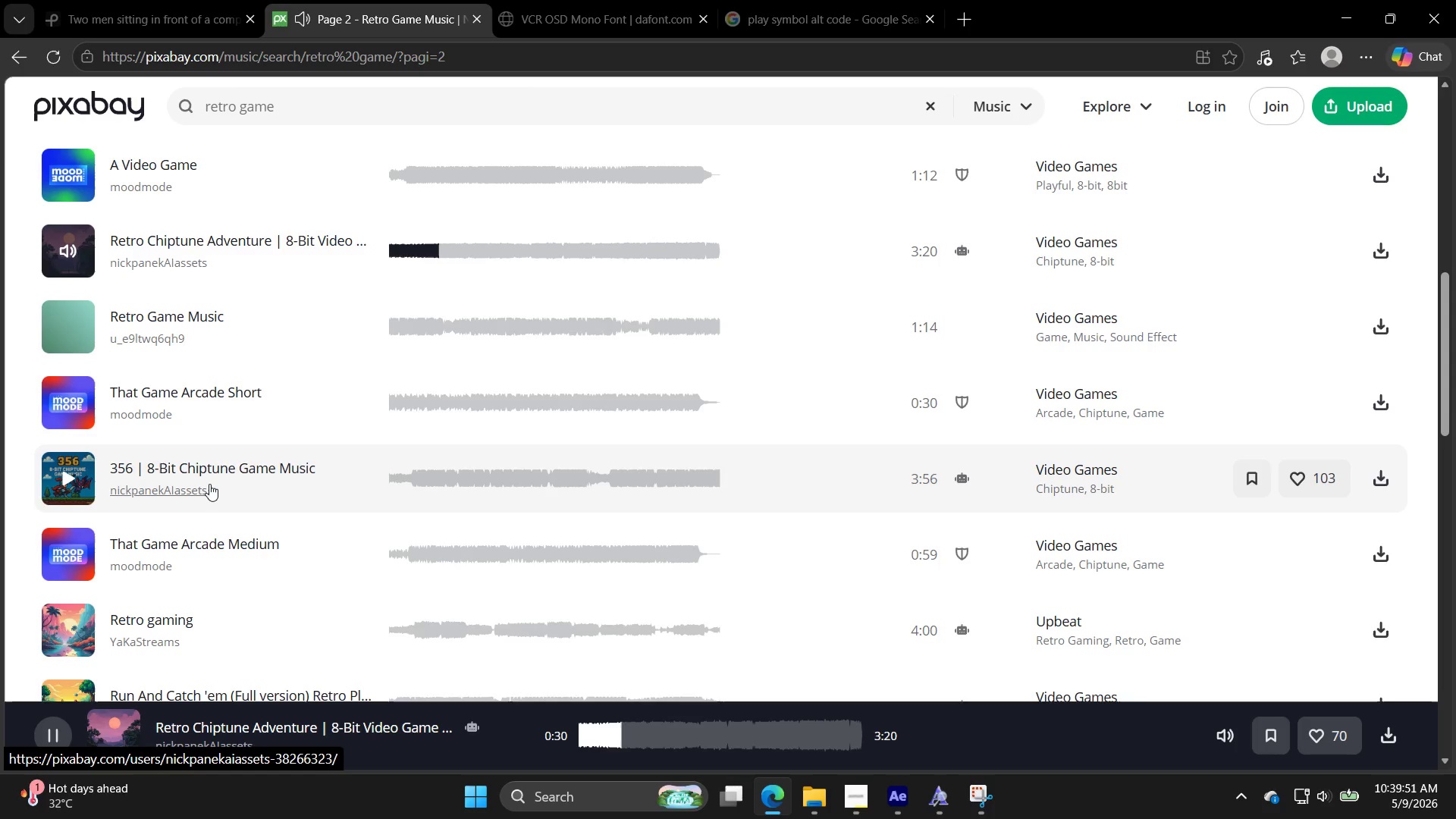 
wait(22.26)
 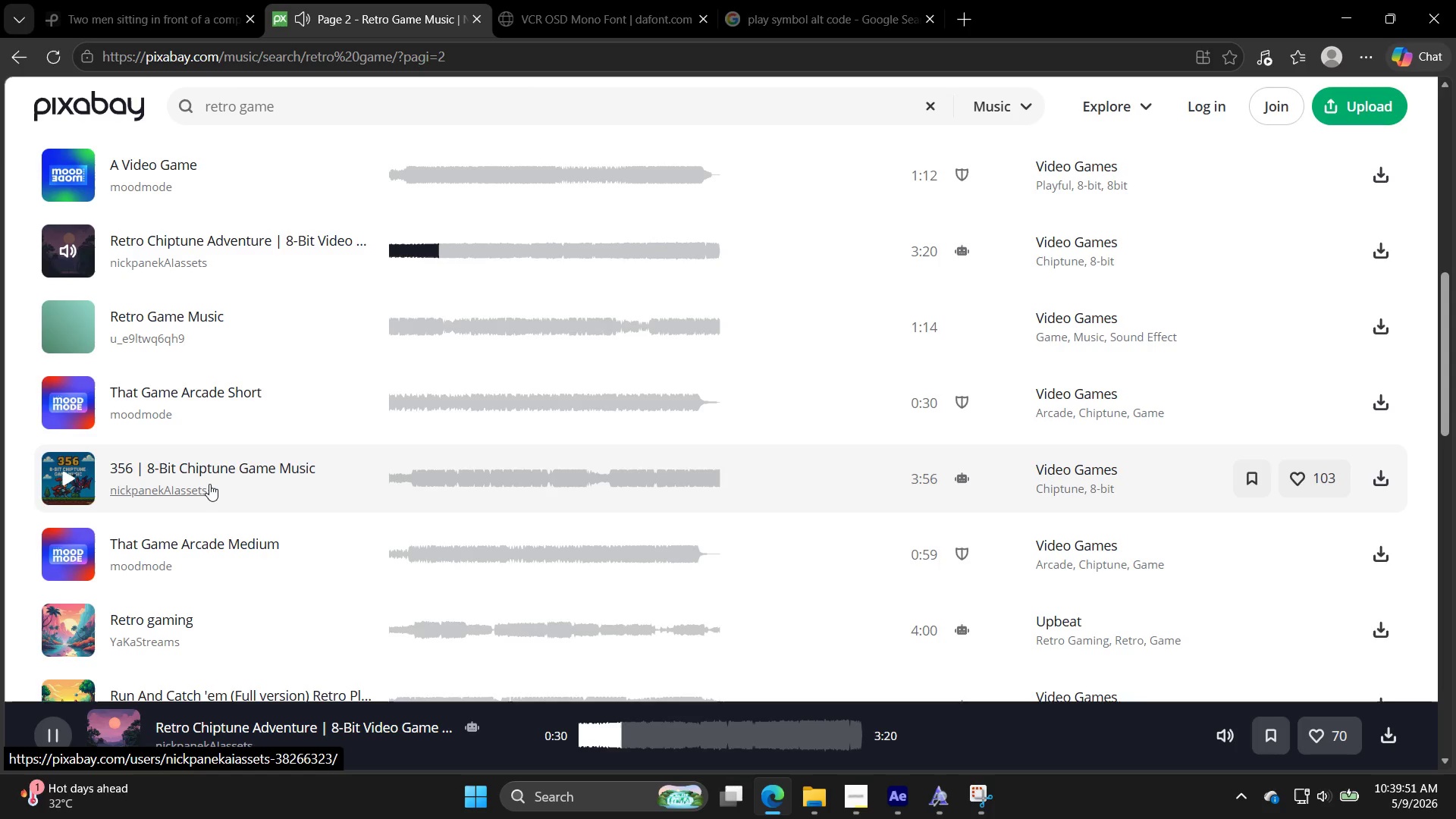 
scroll: coordinate [209, 557], scroll_direction: down, amount: 1.0
 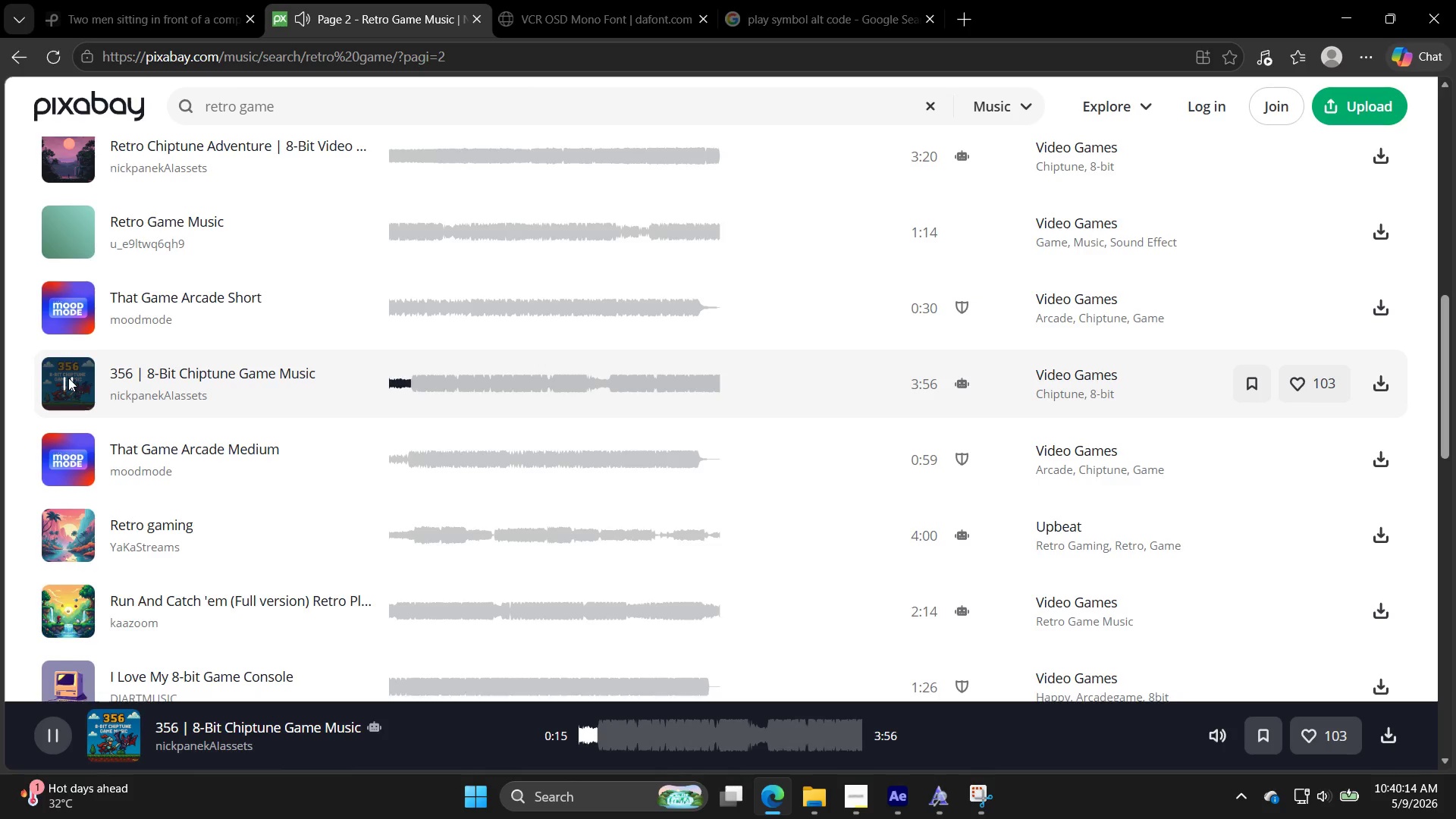 
wait(22.27)
 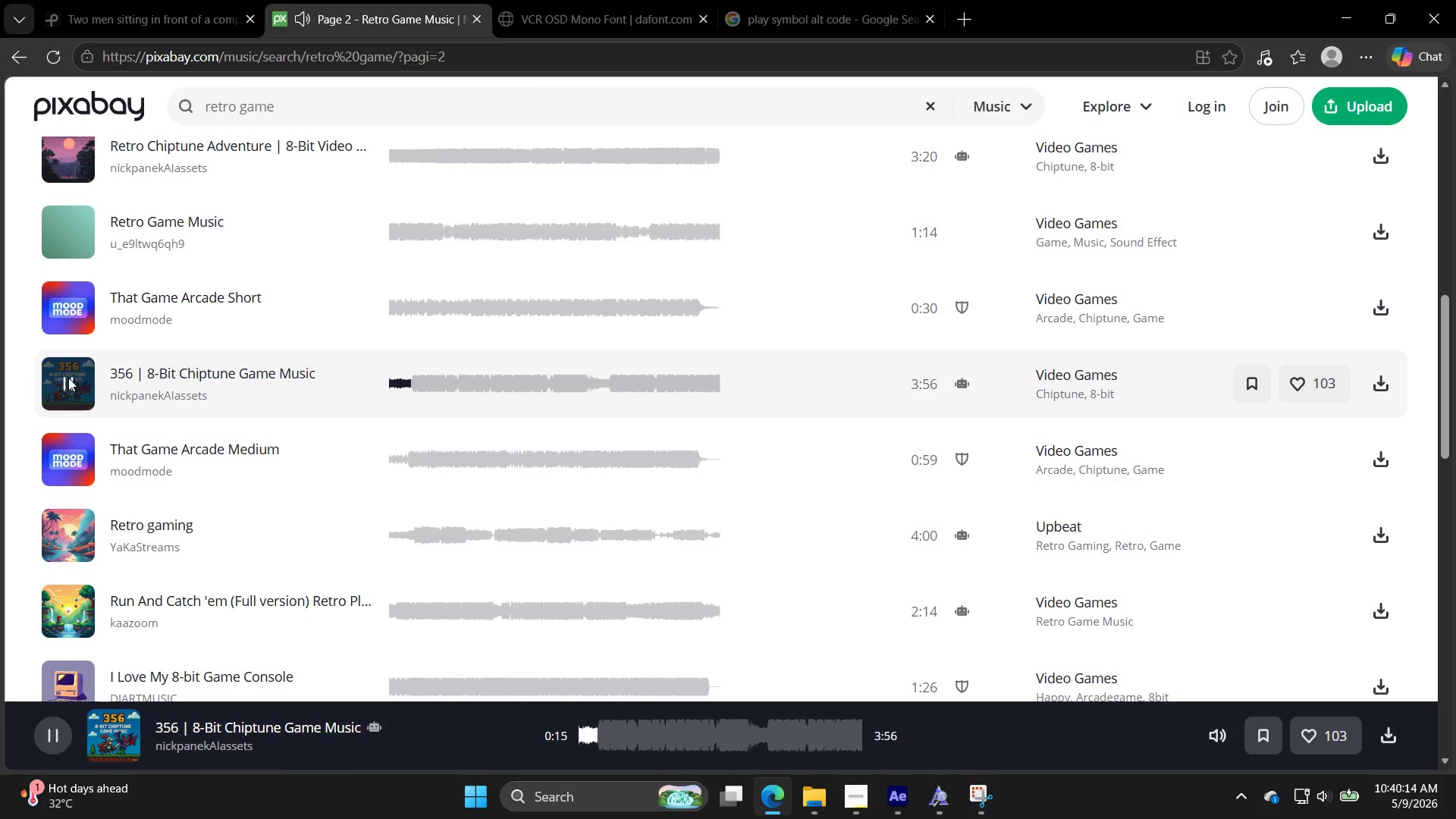 
scroll: coordinate [435, 522], scroll_direction: down, amount: 1.0
 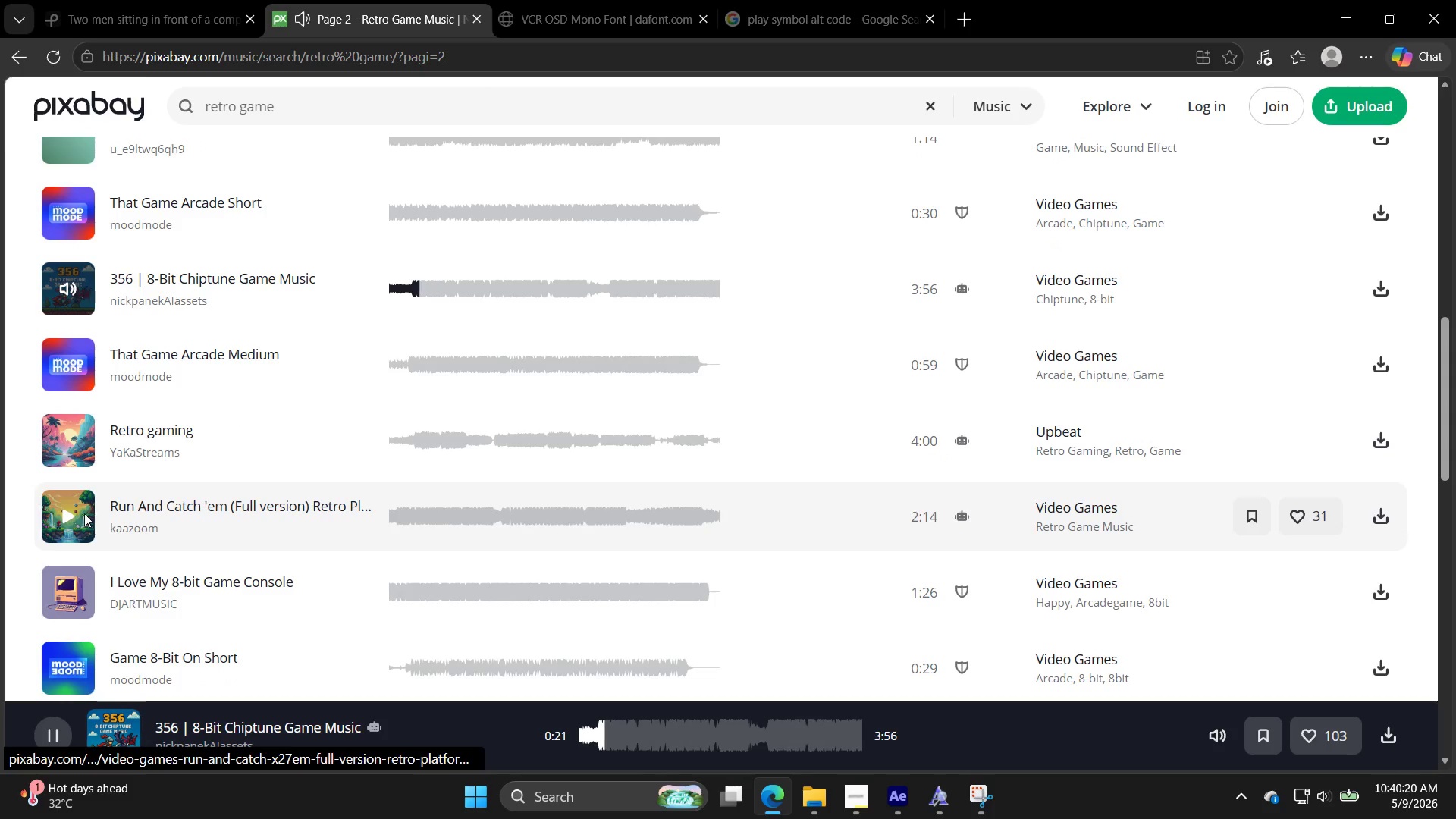 
left_click([74, 514])
 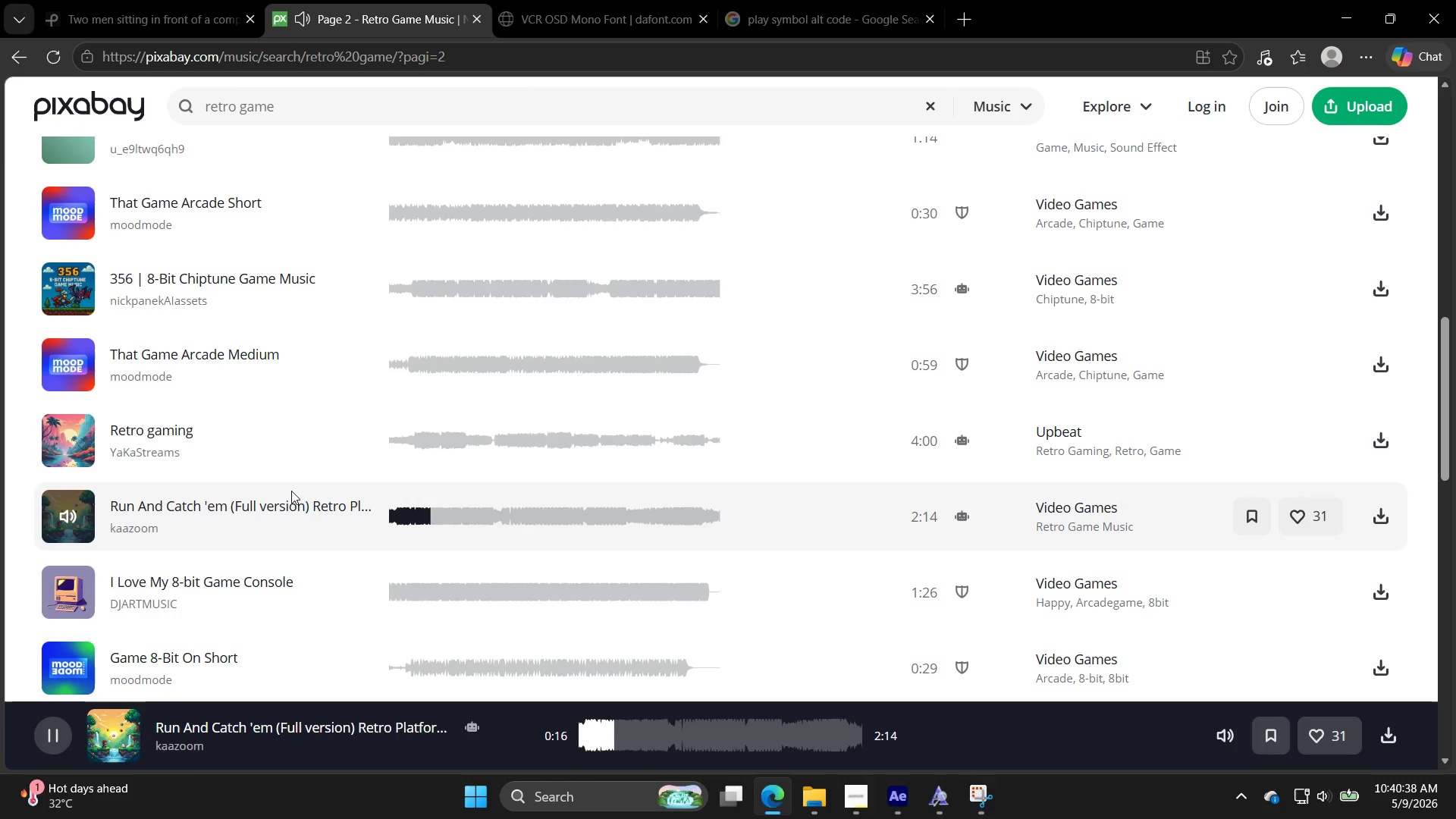 
wait(22.55)
 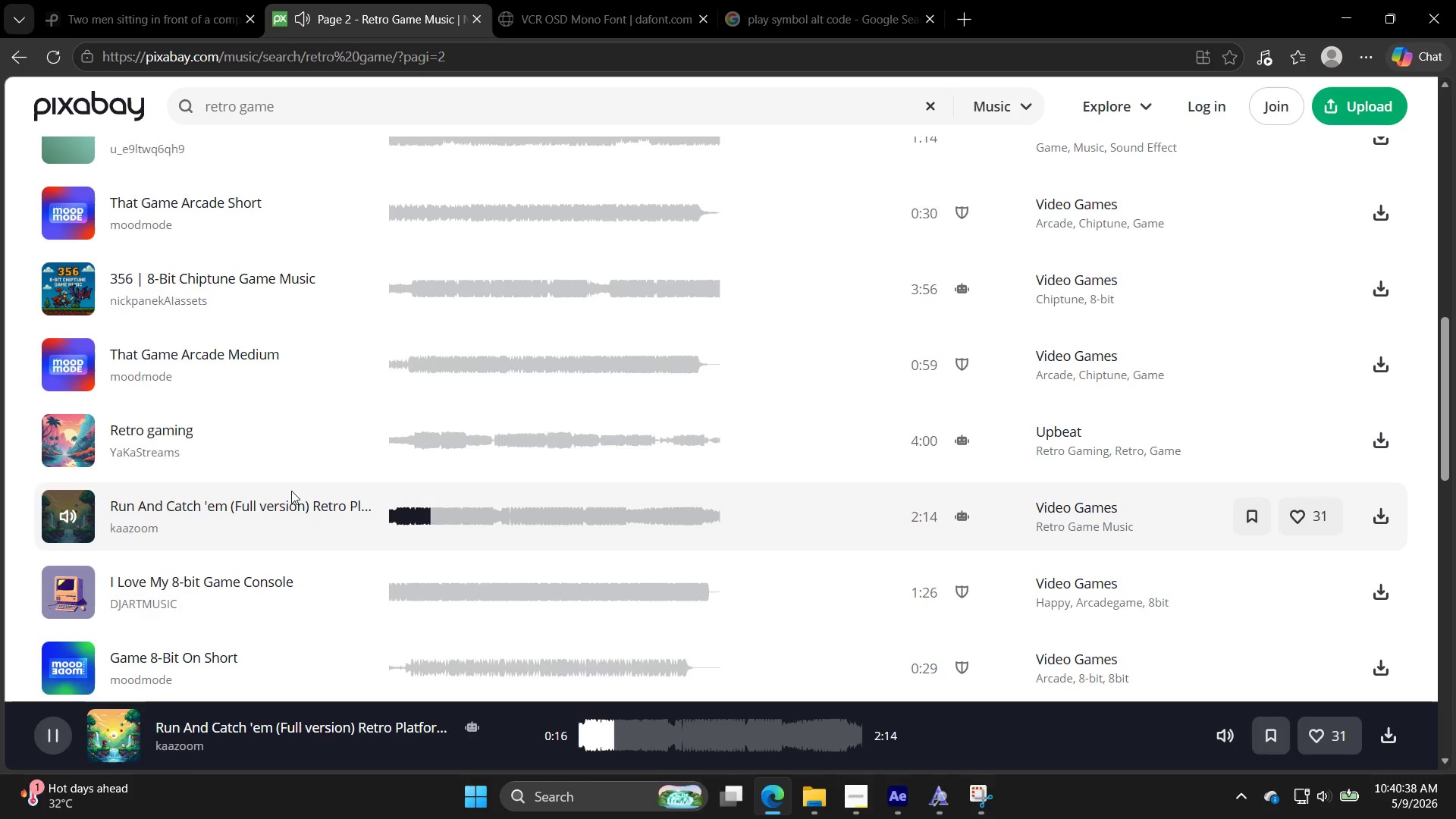 
left_click([69, 594])
 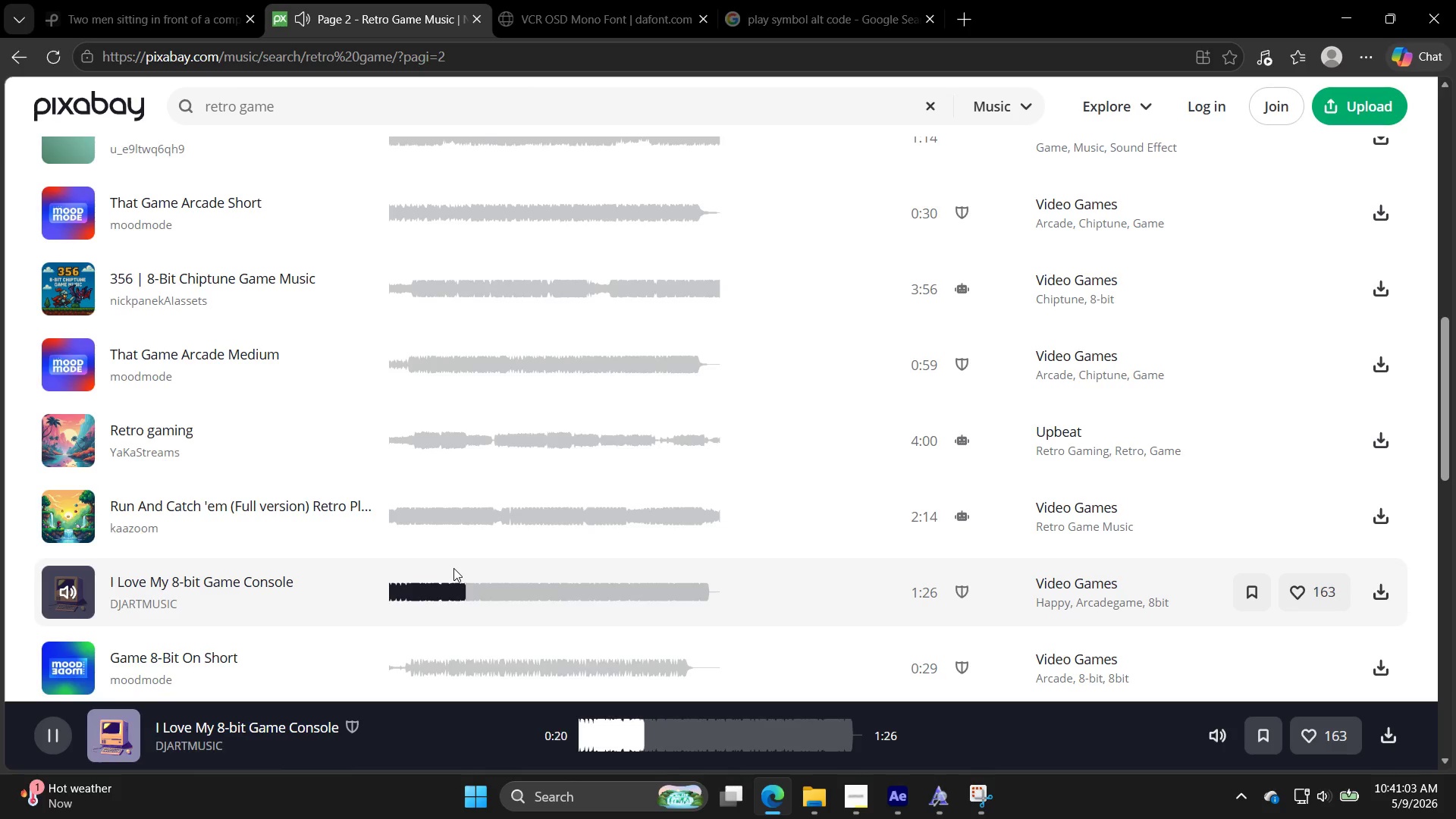 
wait(25.56)
 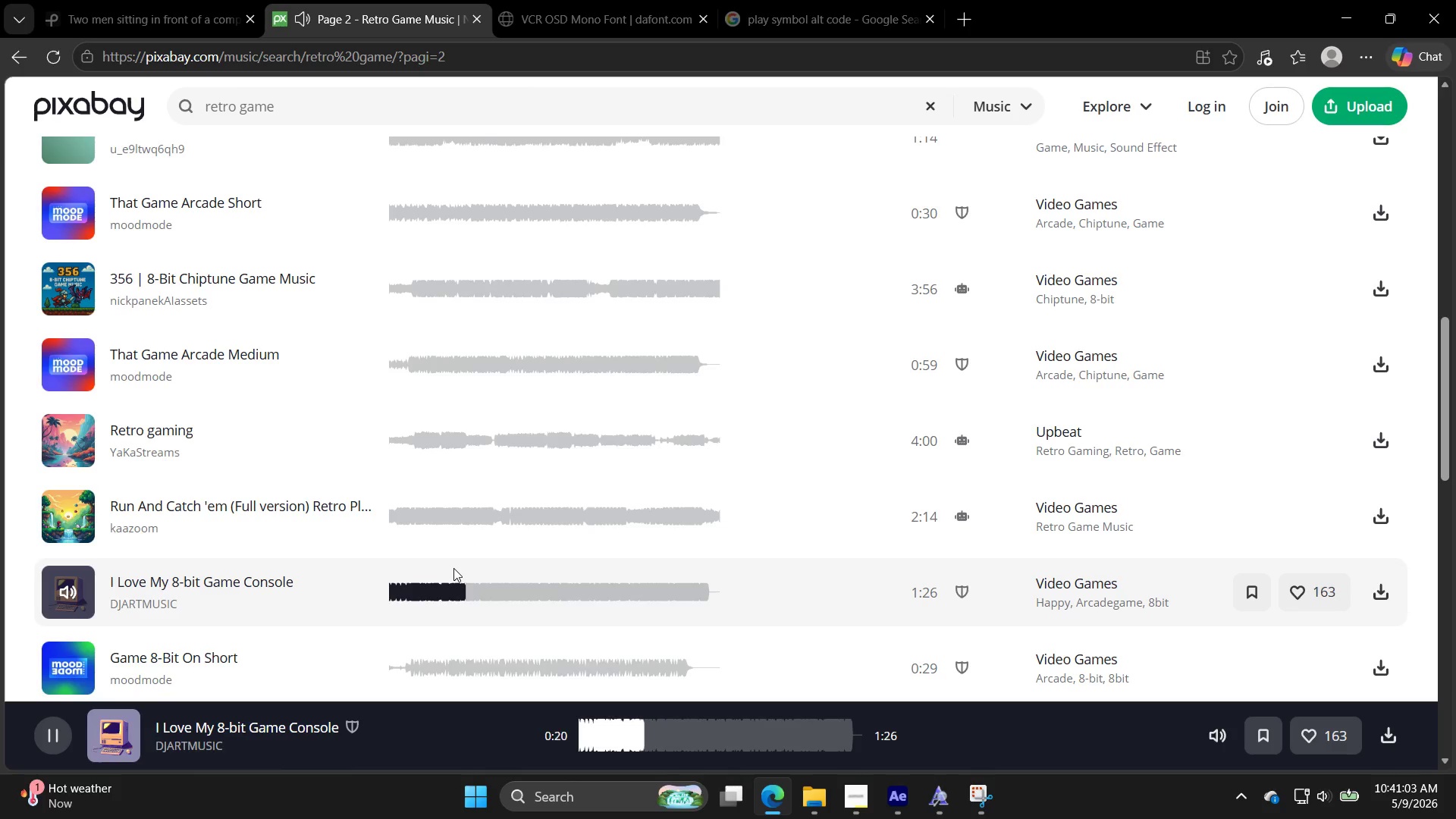 
scroll: coordinate [124, 454], scroll_direction: down, amount: 2.0
 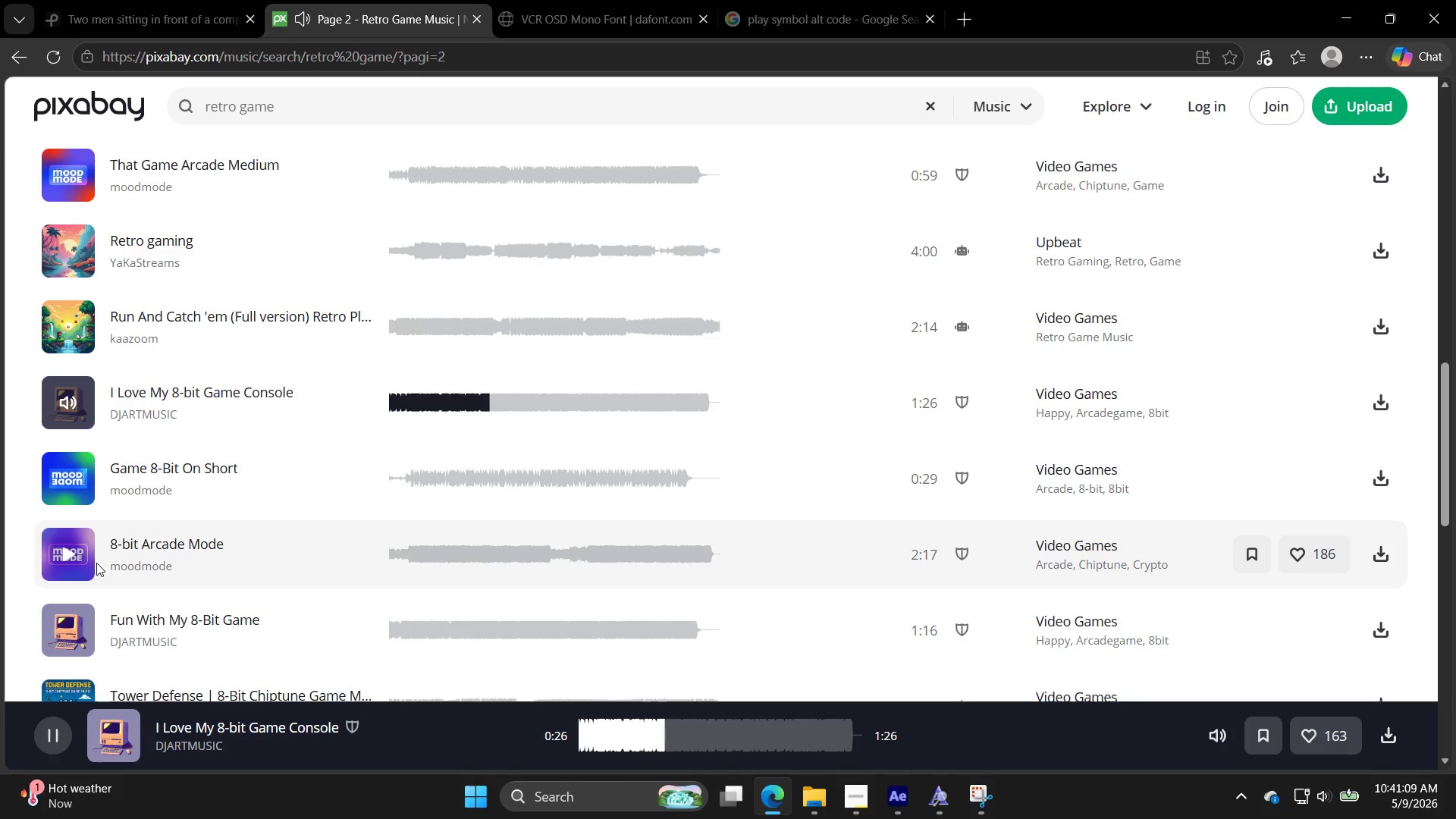 
left_click([71, 554])
 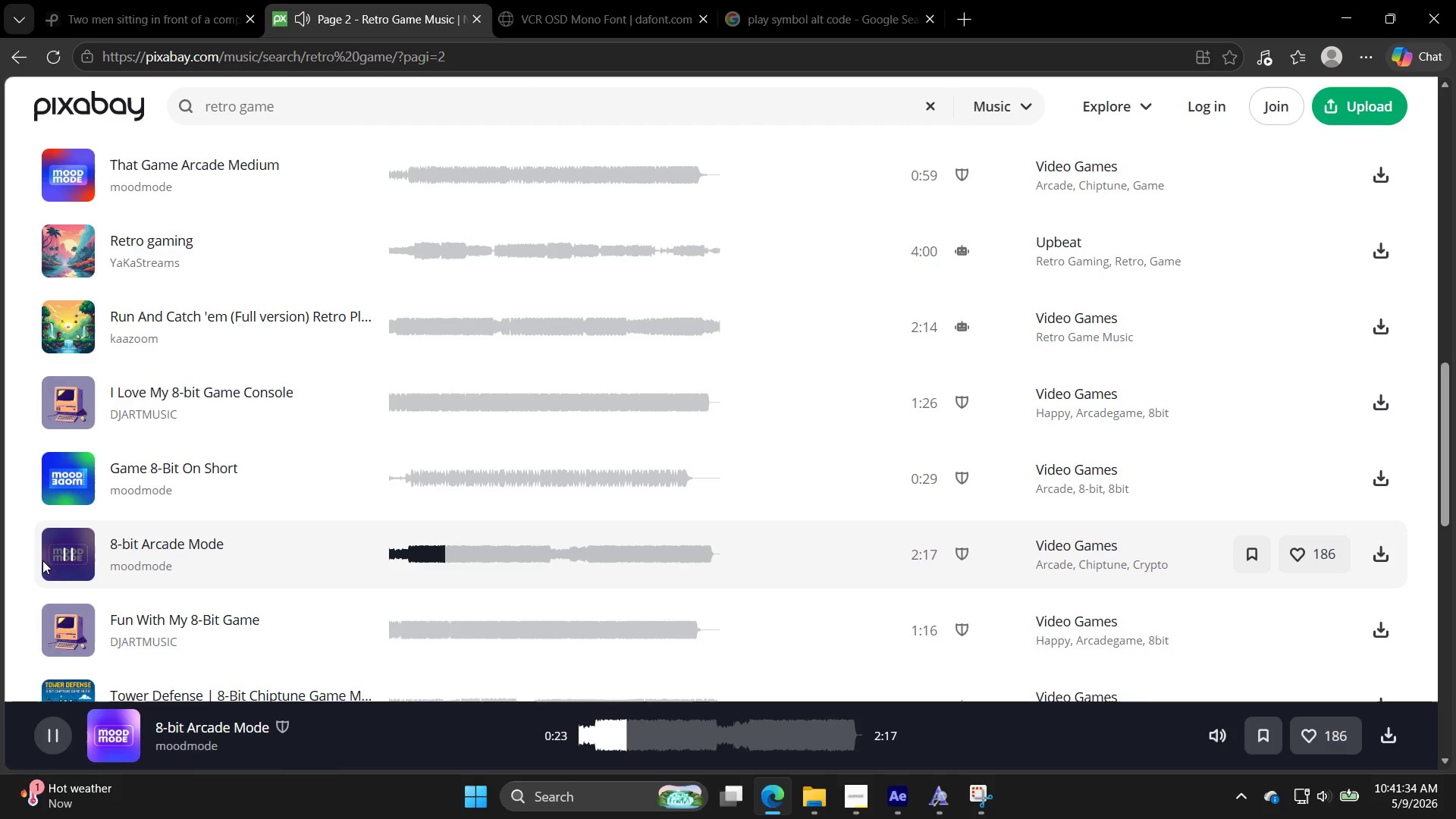 
wait(28.77)
 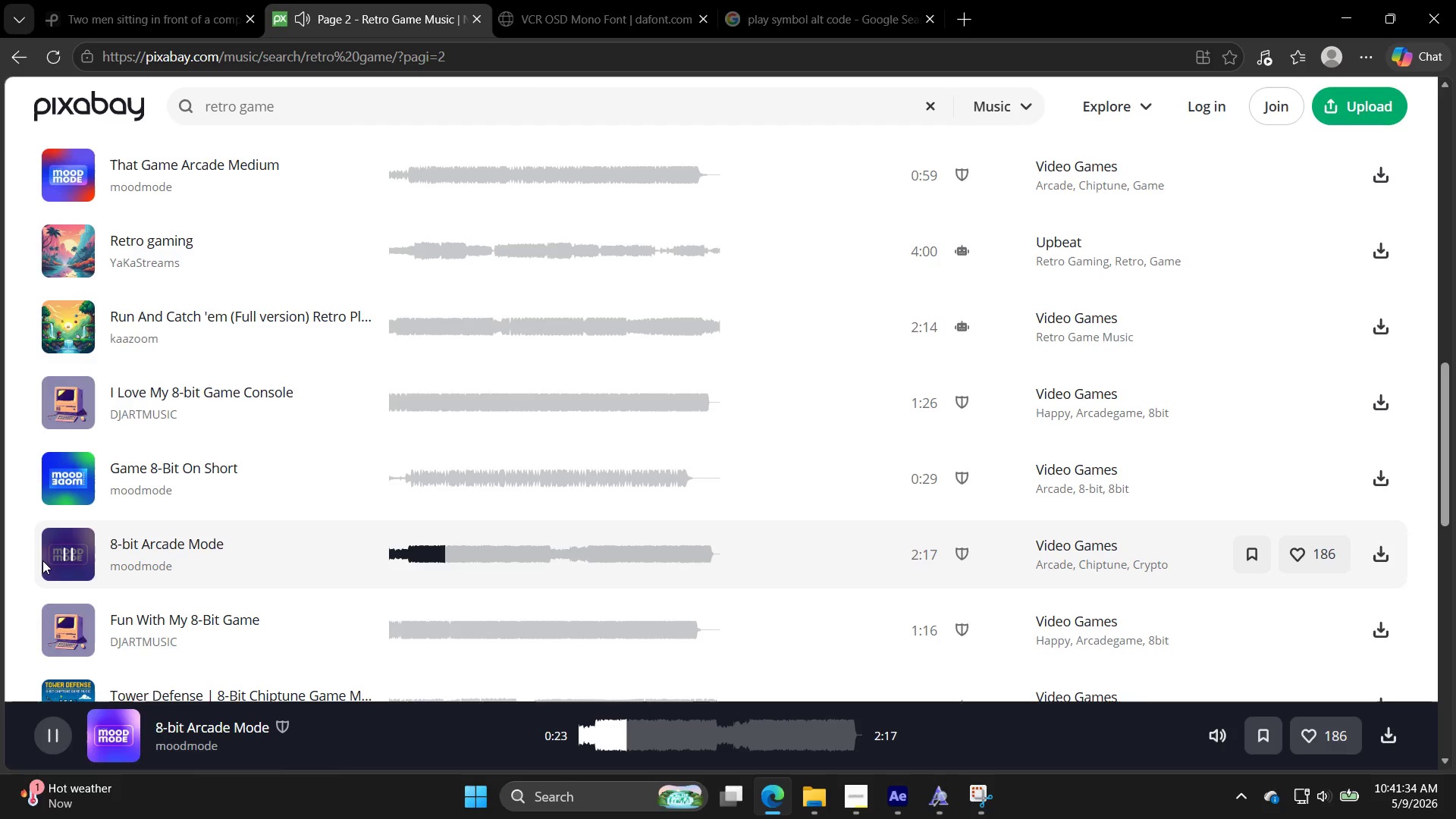 
scroll: coordinate [206, 396], scroll_direction: down, amount: 3.0
 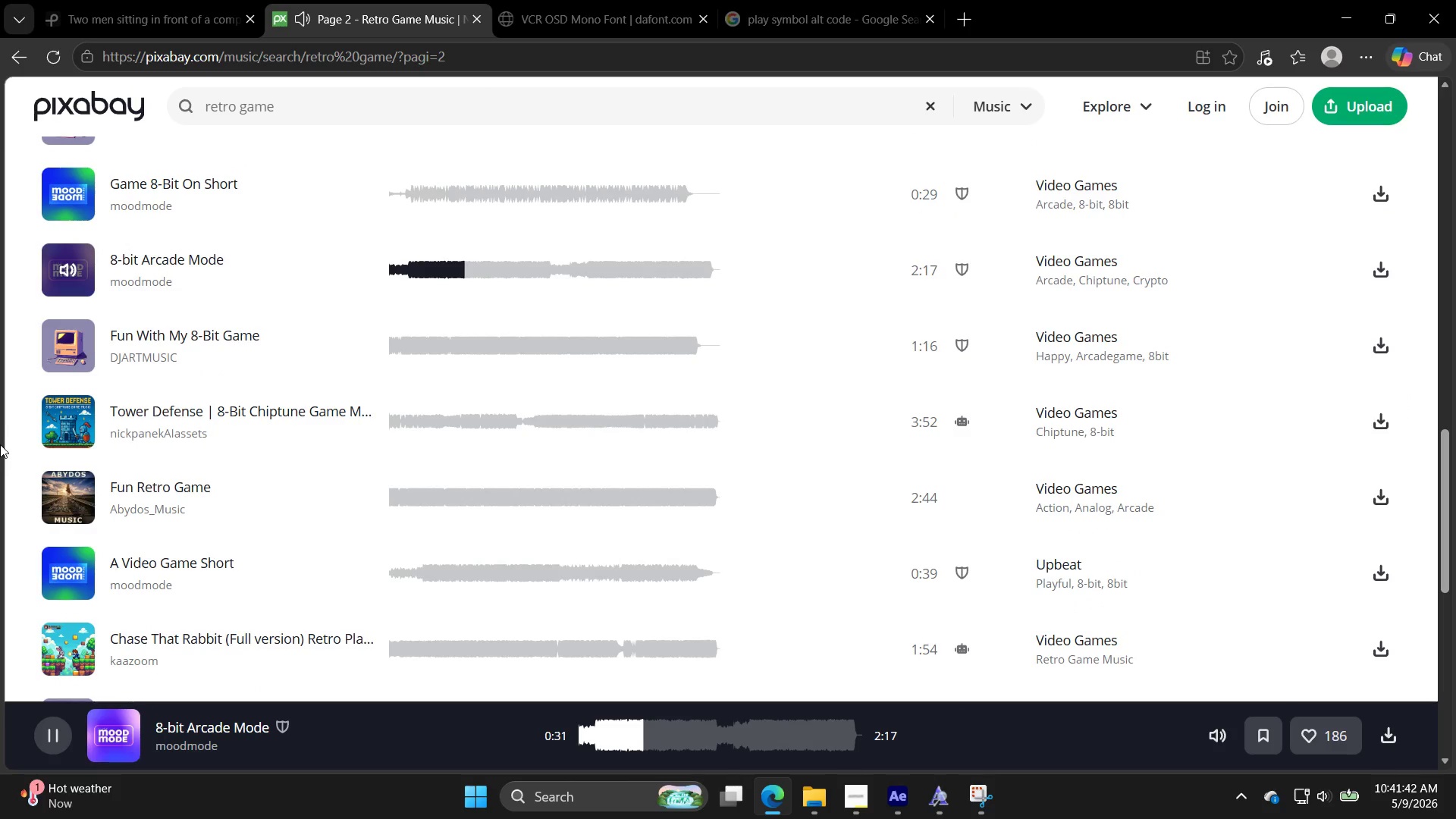 
left_click([64, 489])
 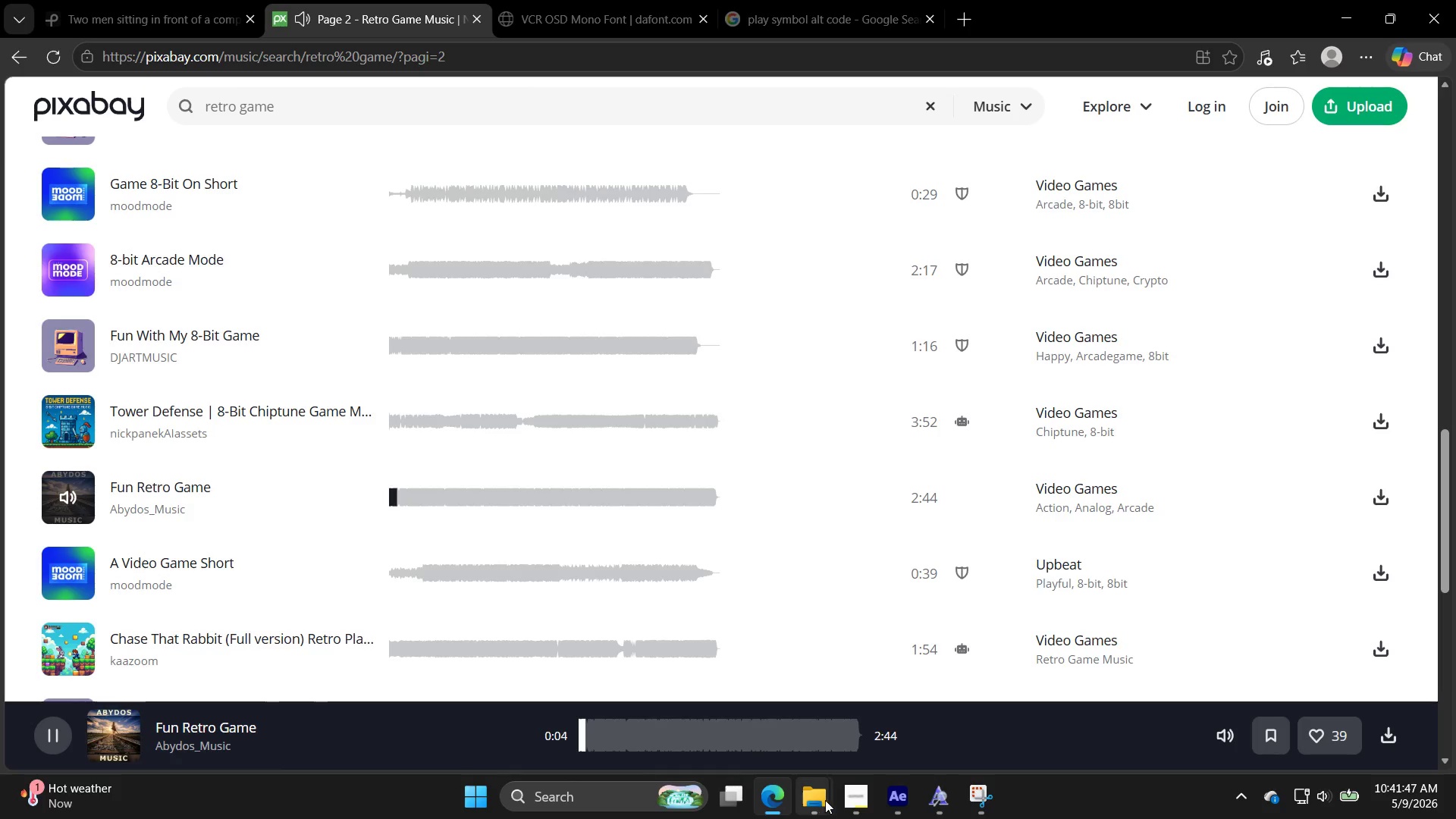 
wait(6.17)
 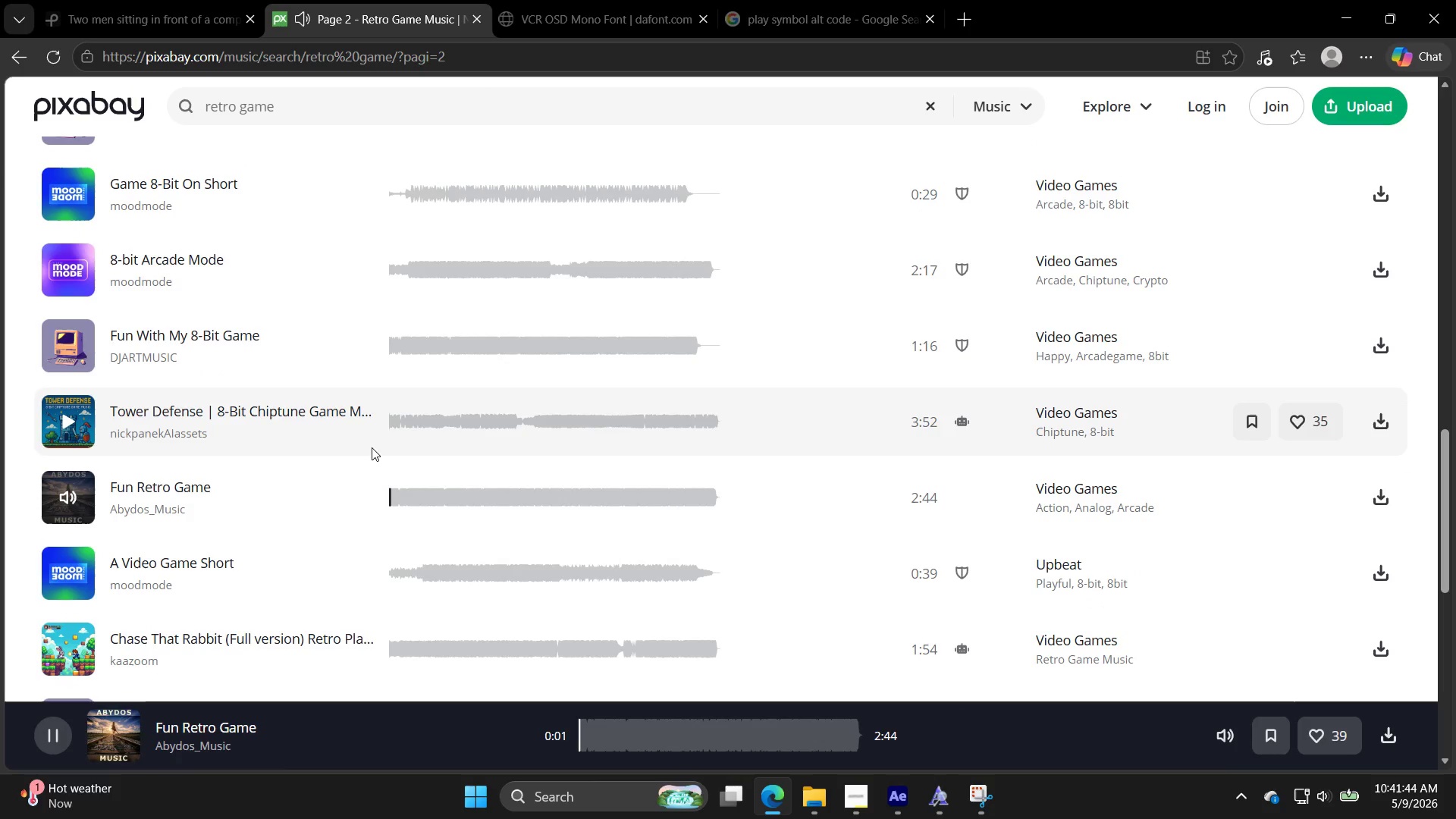 
left_click([859, 801])